 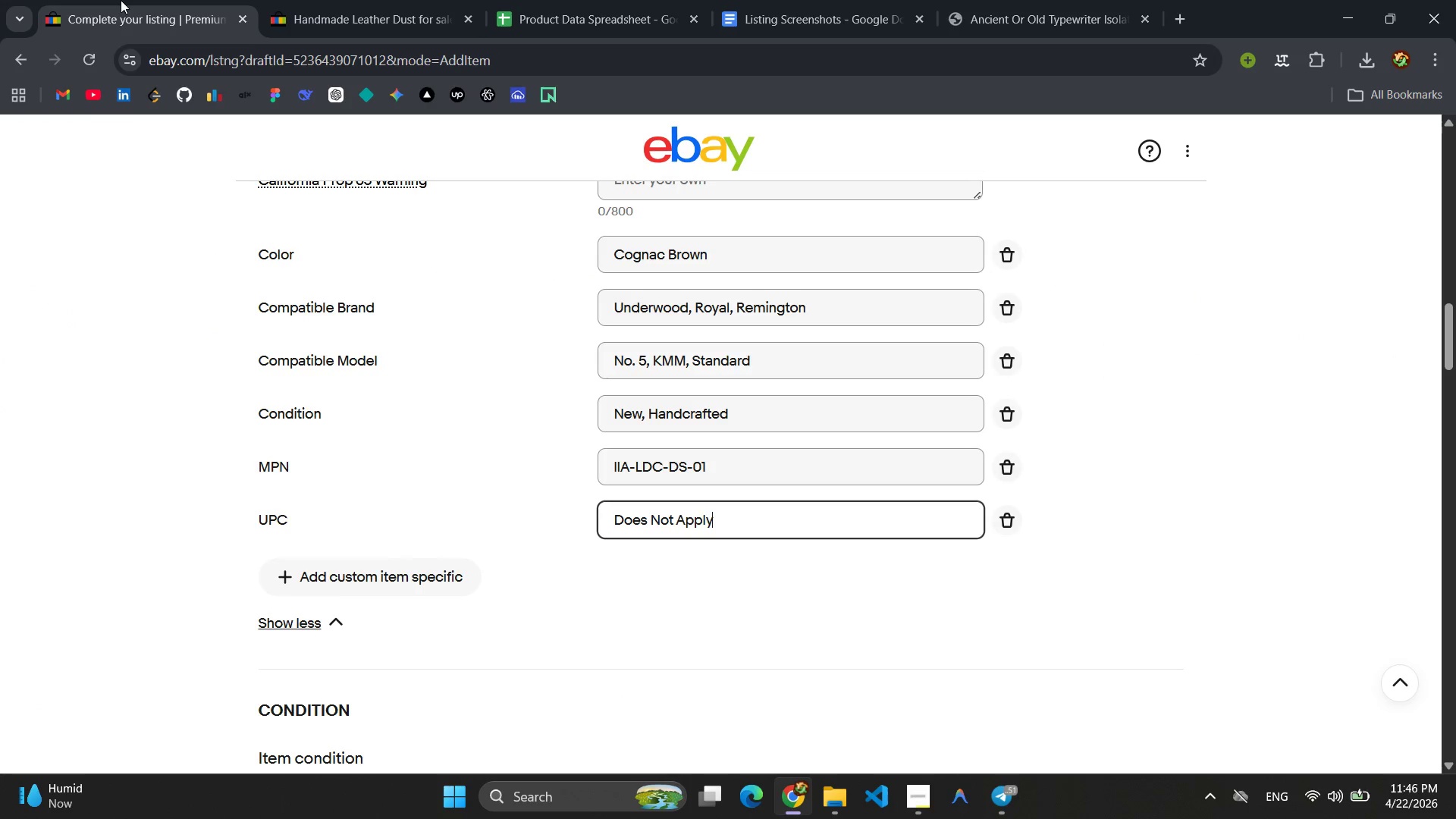 
left_click([554, 616])
 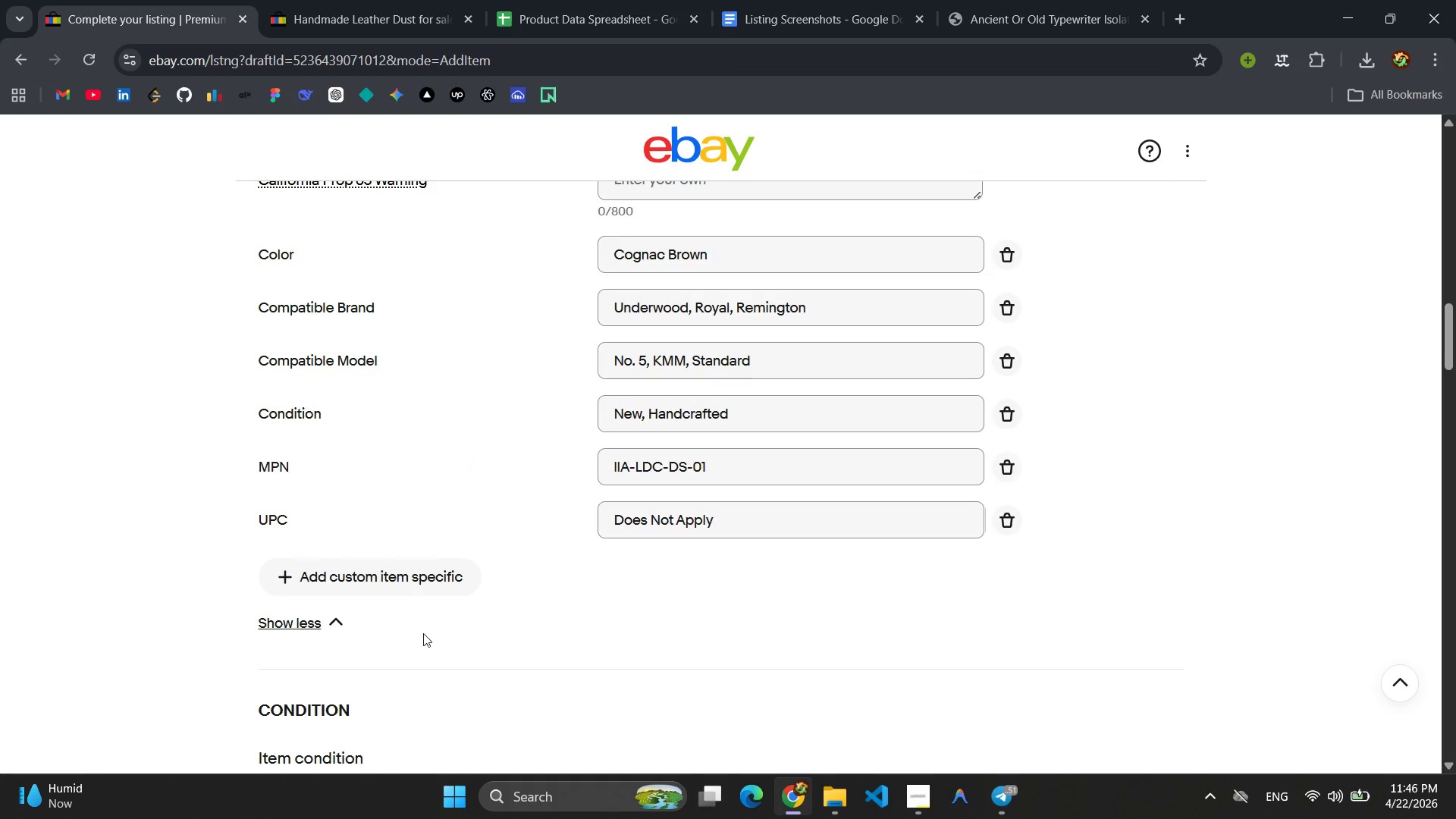 
wait(5.44)
 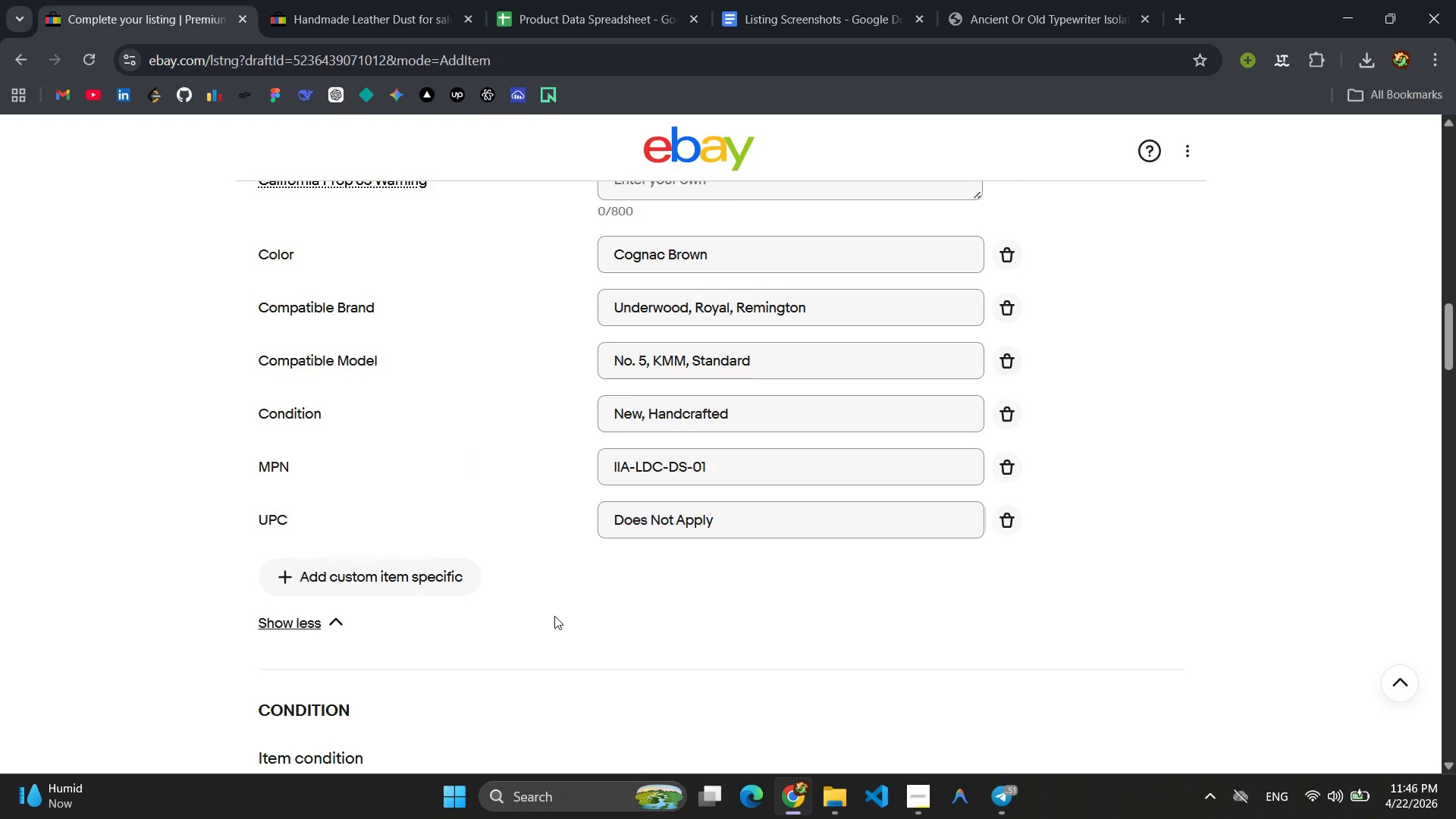 
left_click([445, 640])
 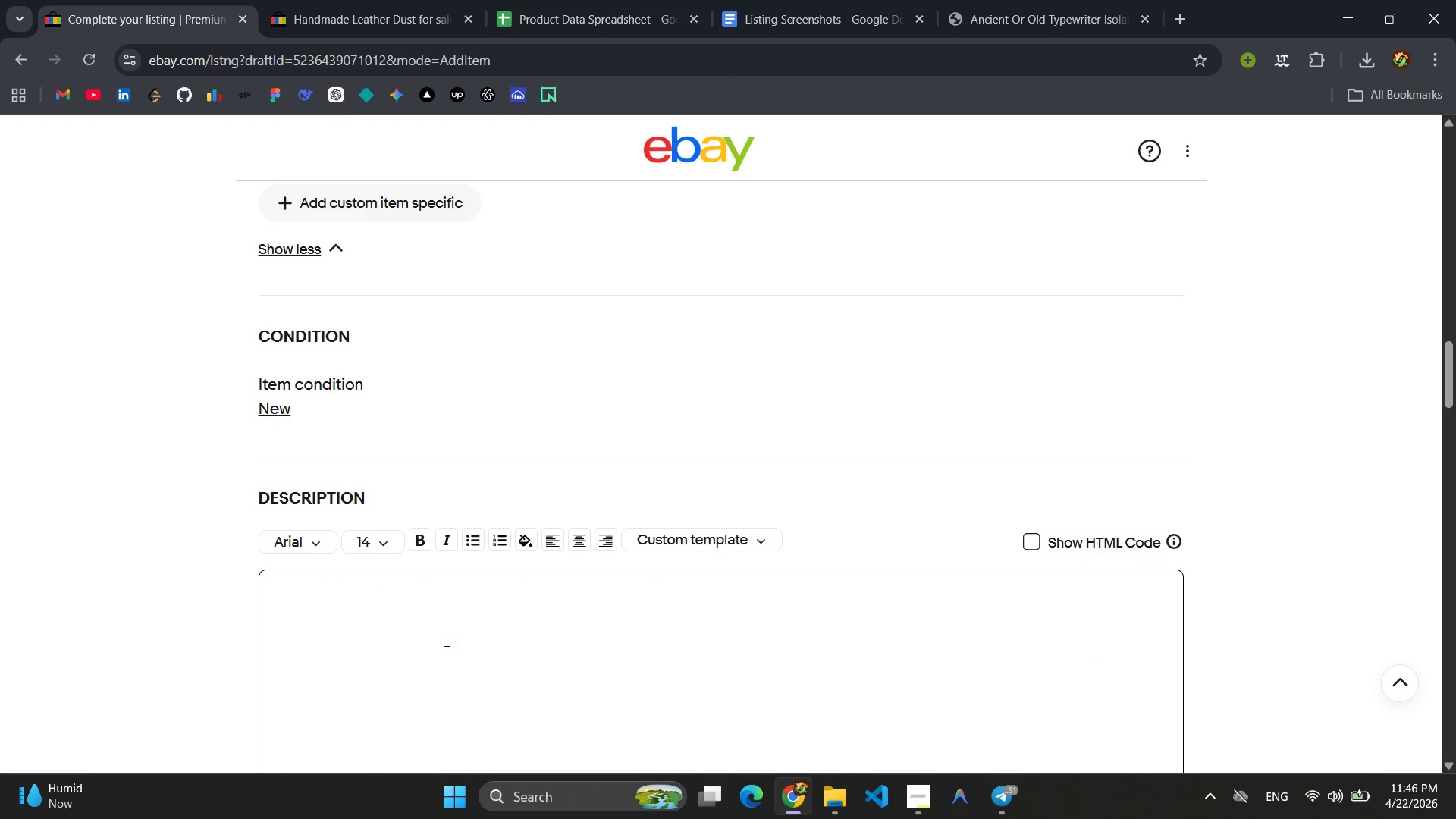 
type(N)
key(Backspace)
type(Ink & Iron Antiquities =)
key(Backspace)
type(- Premium Leather Dust c)
key(Backspace)
type(Cover or)
key(Backspace)
type(f)
key(Backspace)
type(f)
key(Backspace)
key(Backspace)
type(for Desc)
key(Backspace)
type(ktop Standard Typewriter )
key(Backspace)
type(s)
 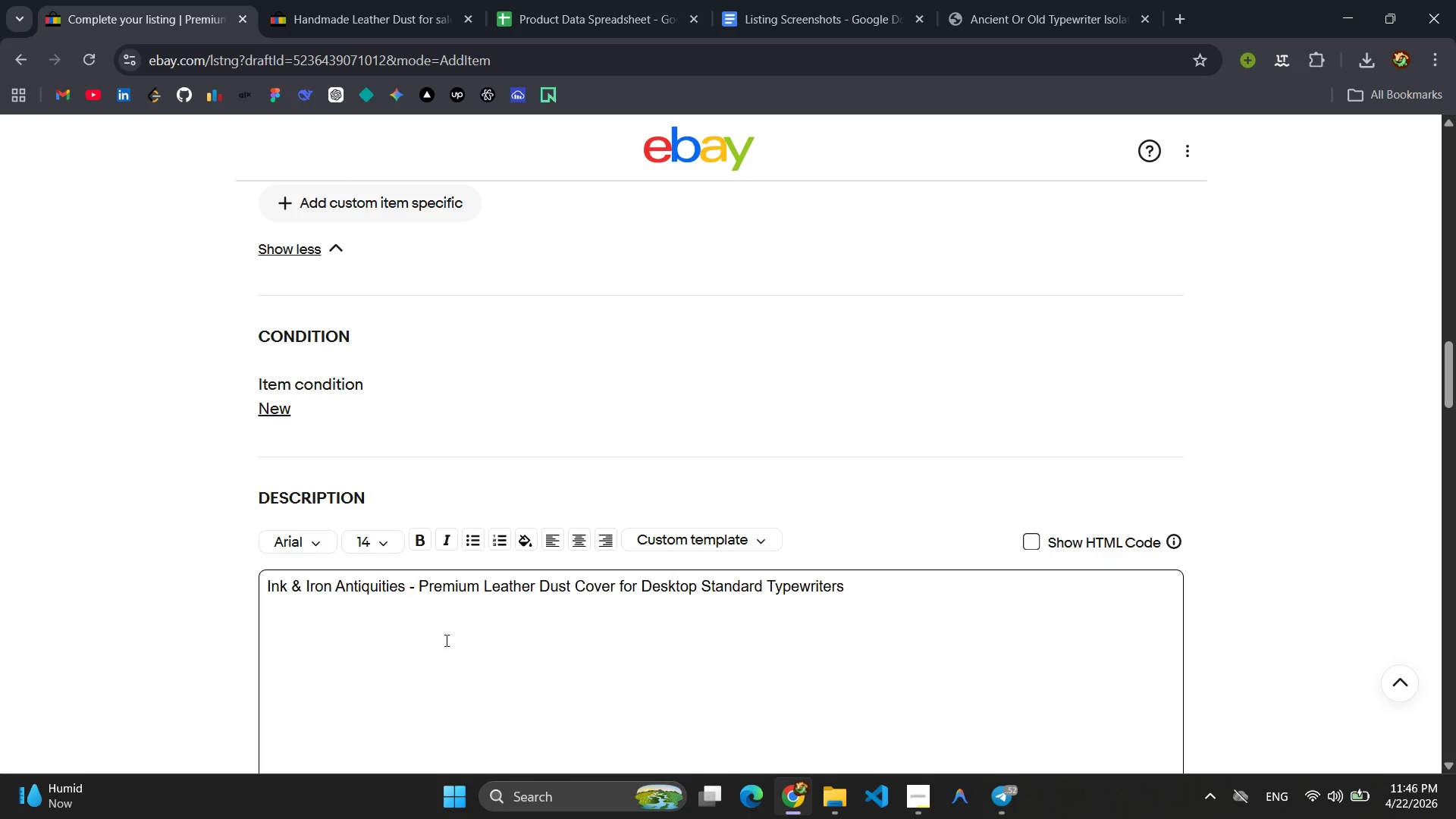 
key(Enter)
 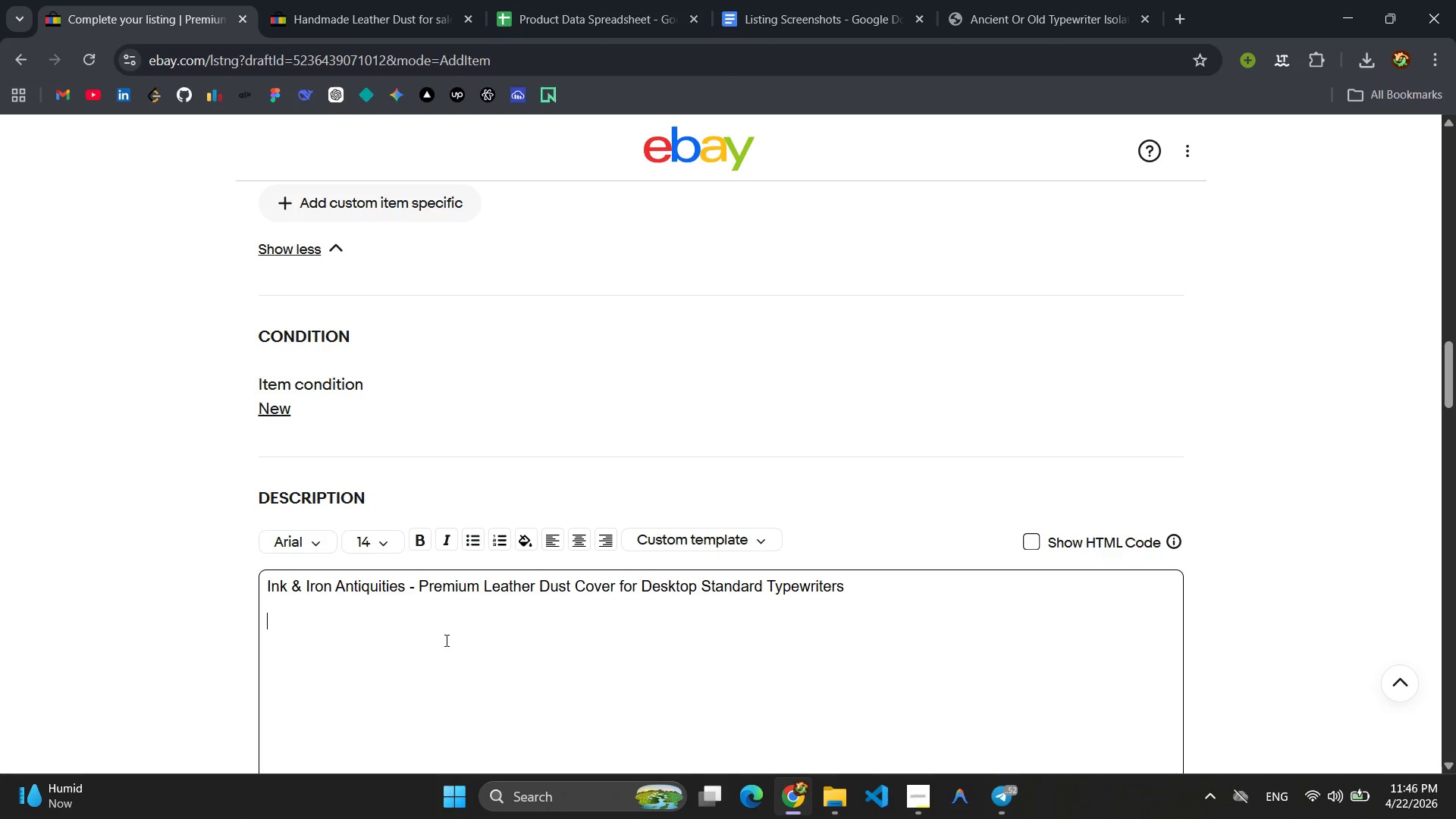 
key(Enter)
 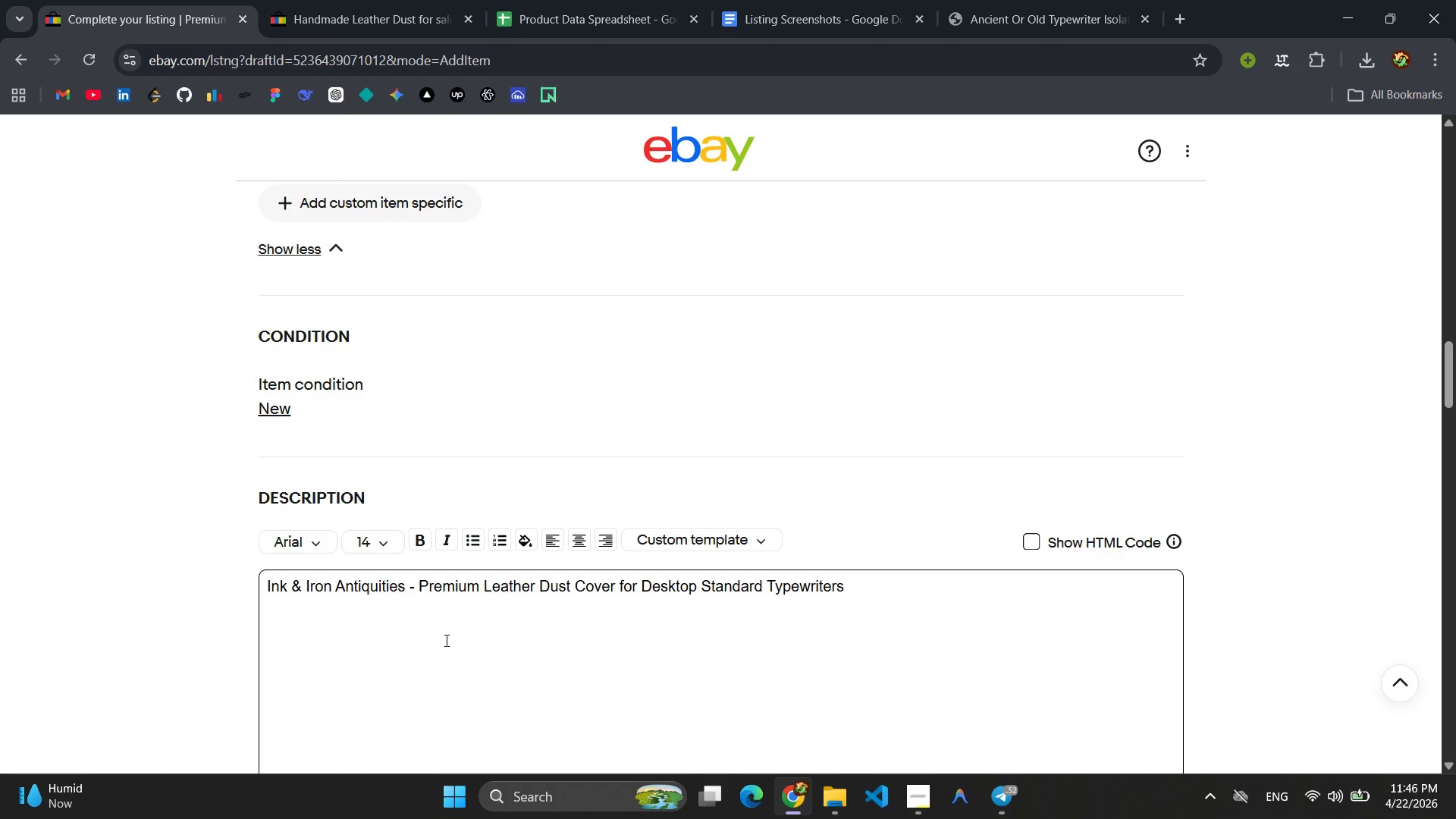 
type(Built for the larger footpring)
key(Backspace)
type(t of classis)
key(Backspace)
type(c desktop c)
key(Backspace)
type(machines, this covers )
 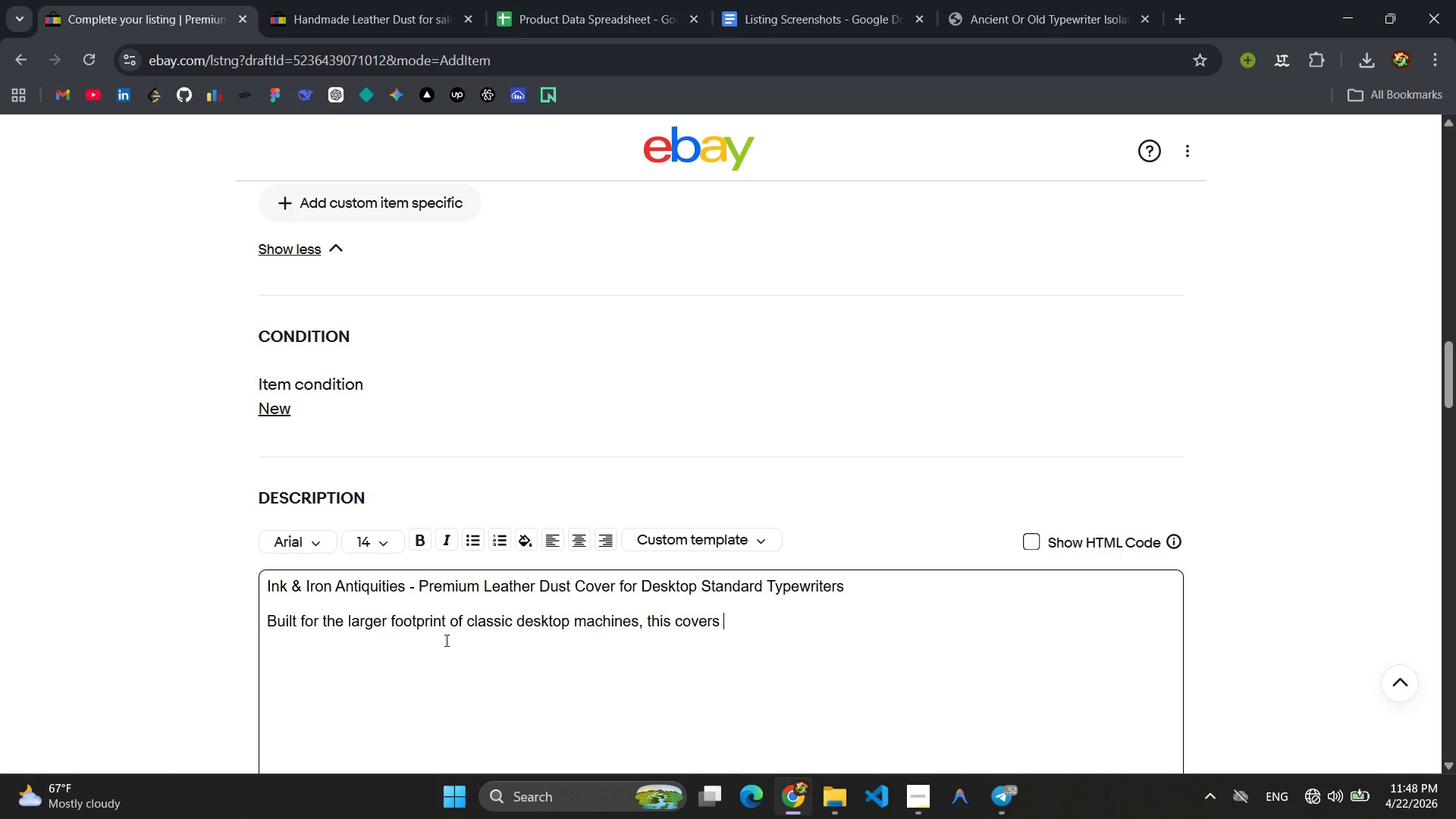 
wait(104.89)
 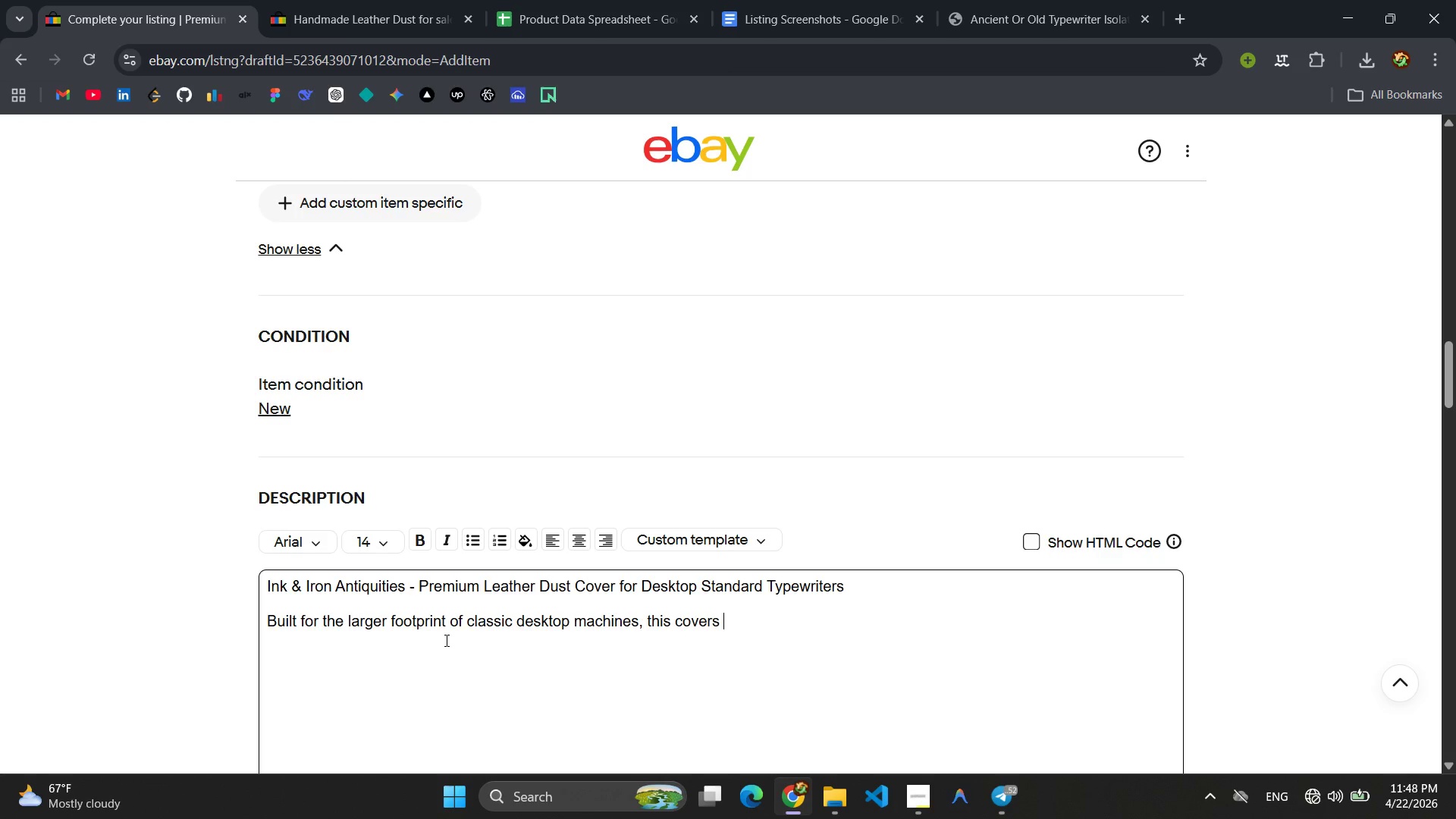 
key(Backspace)
key(Backspace)
type( ro)
key(Backspace)
key(Backspace)
type(provides robust protection )
key(Backspace)
type(.)
 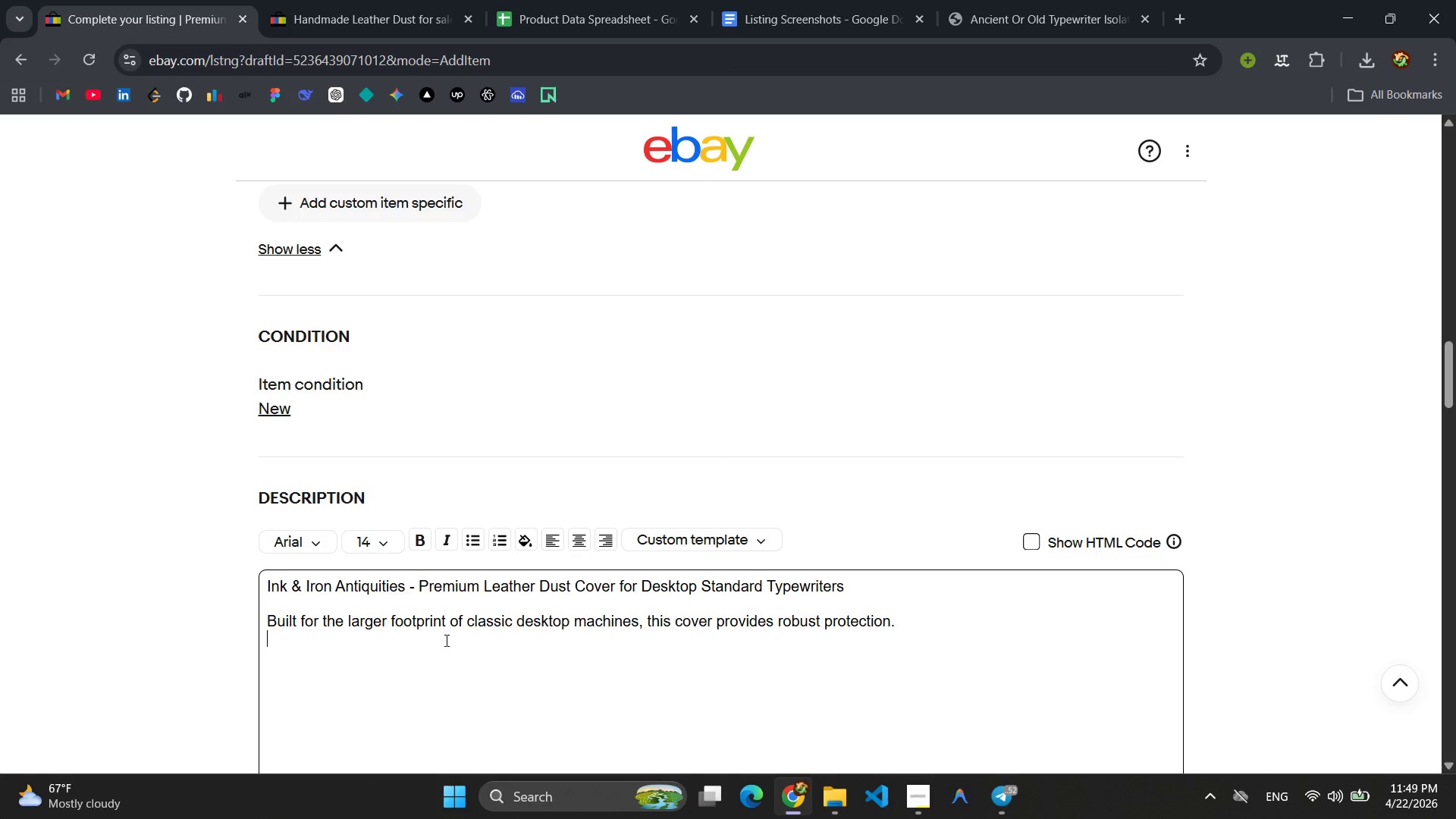 
key(Enter)
 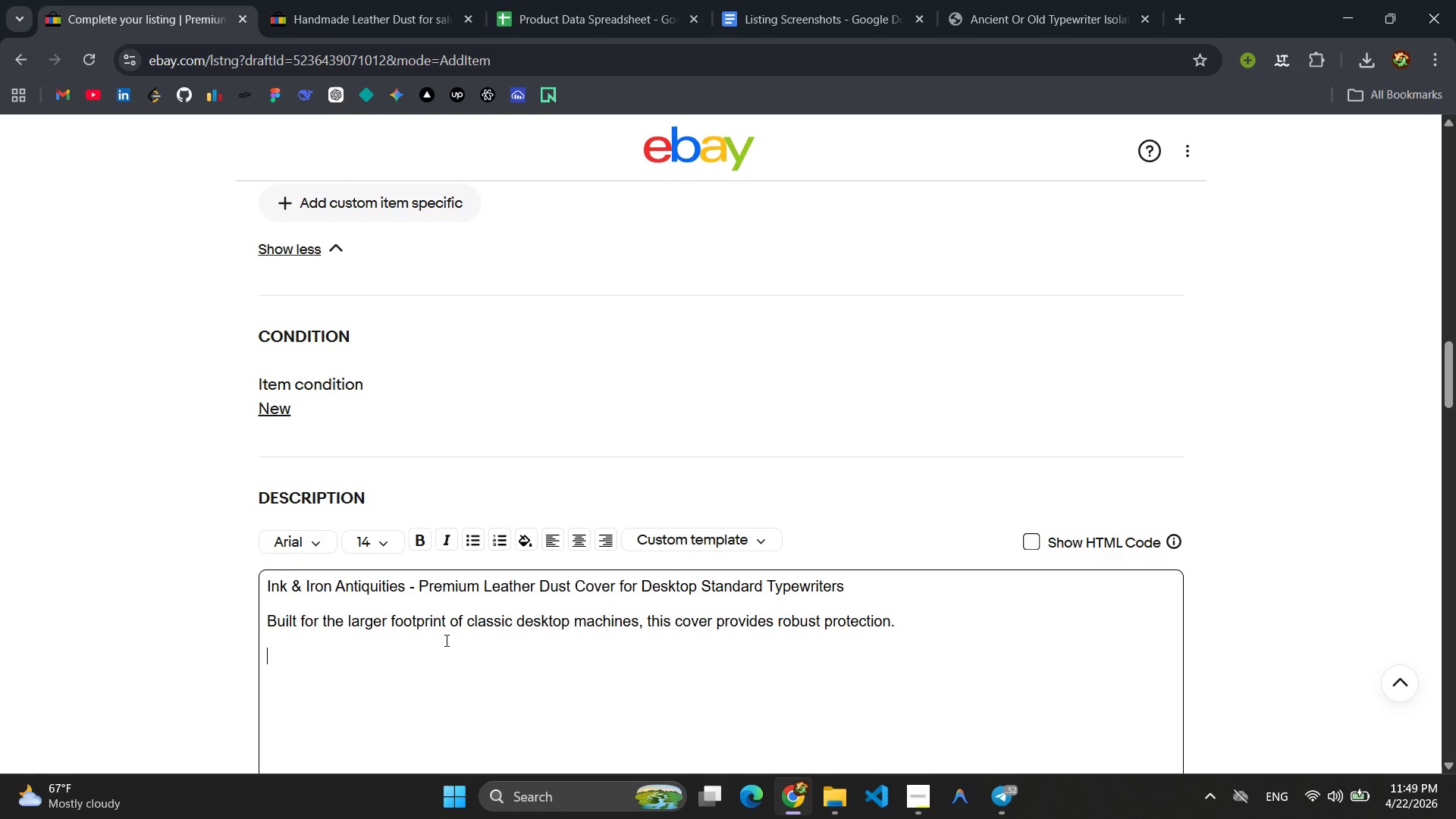 
key(Enter)
 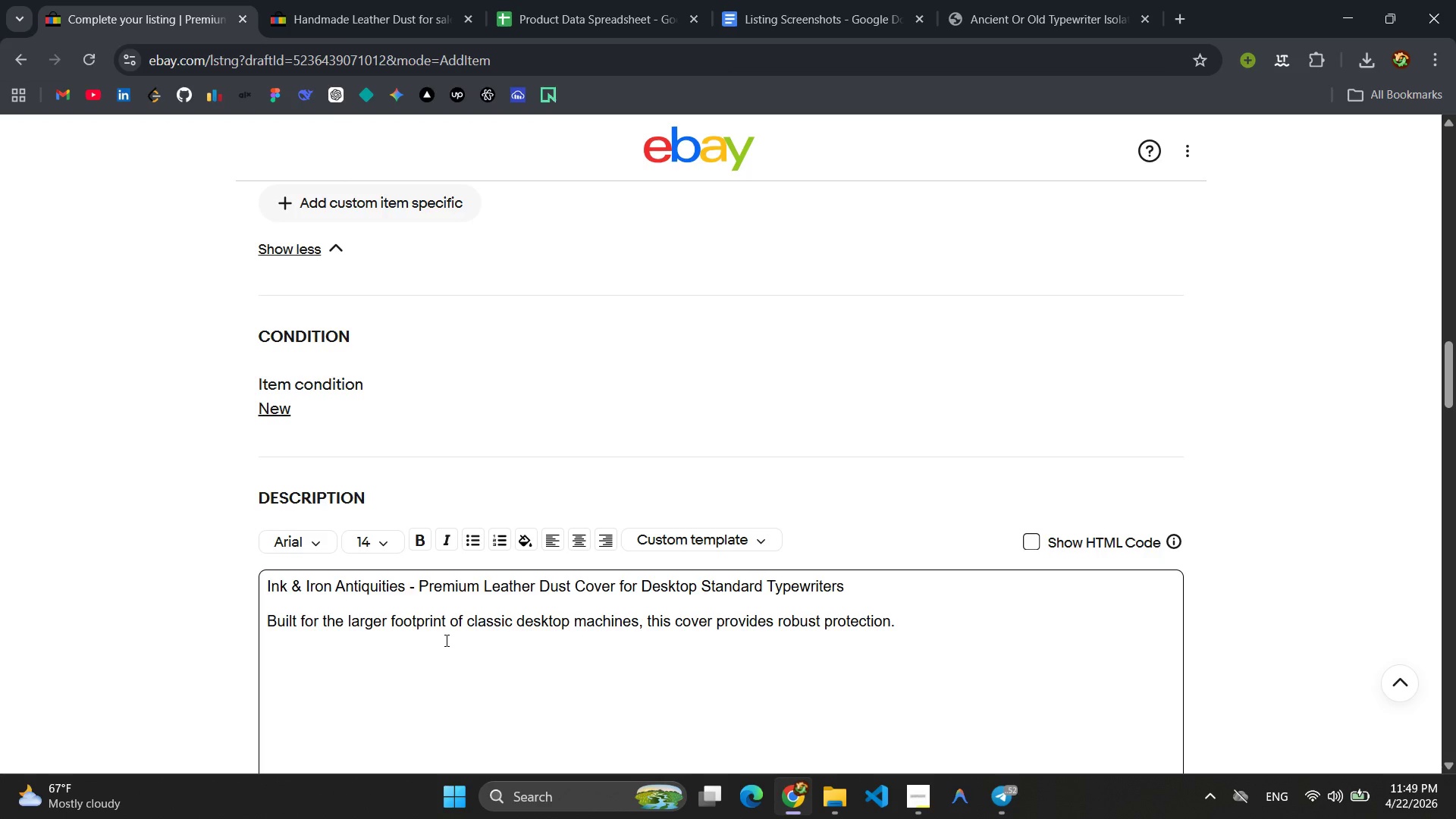 
type(Comap)
key(Backspace)
key(Backspace)
type(patibility & Sizing )
key(Backspace)
type(:)
 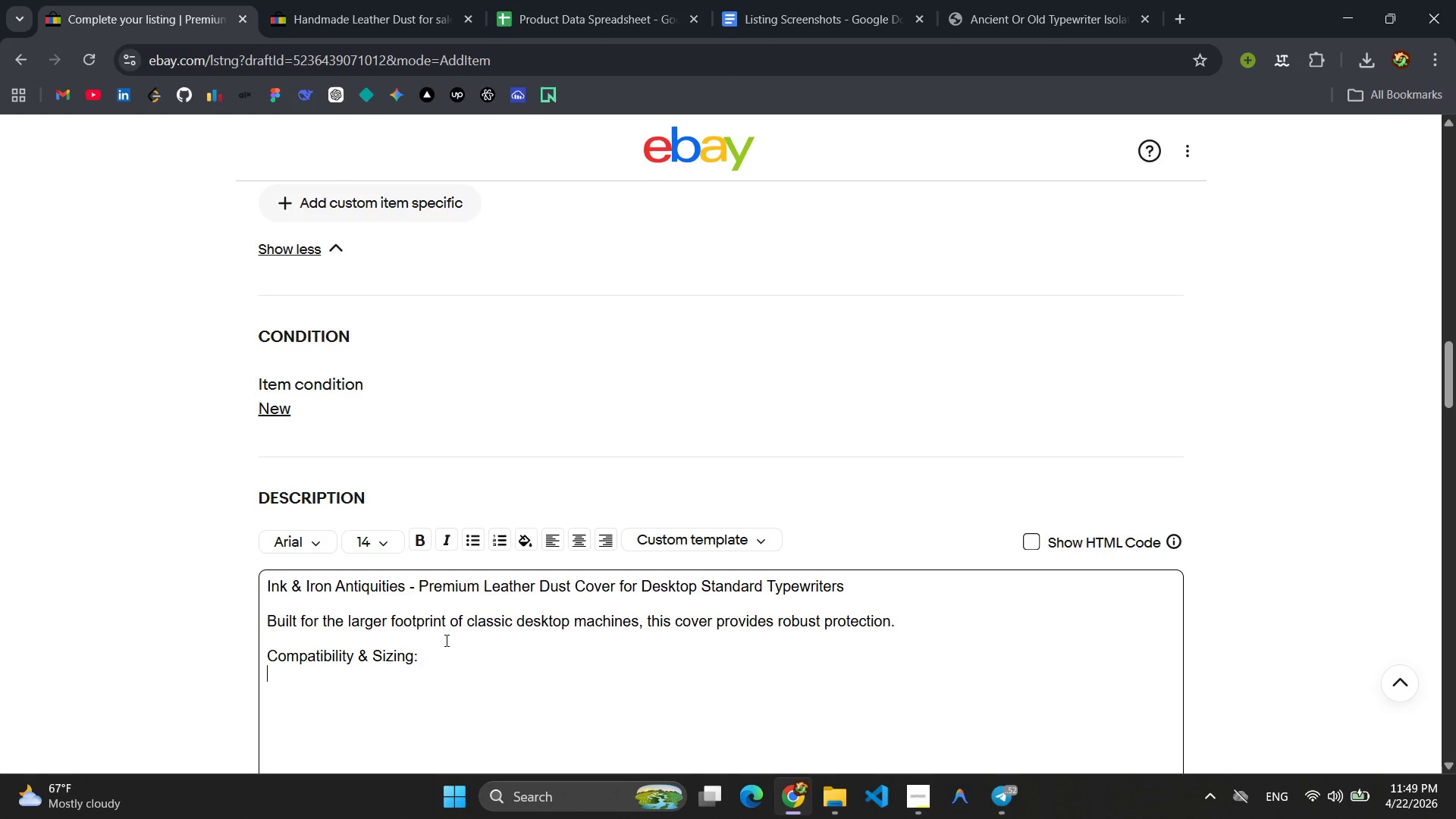 
 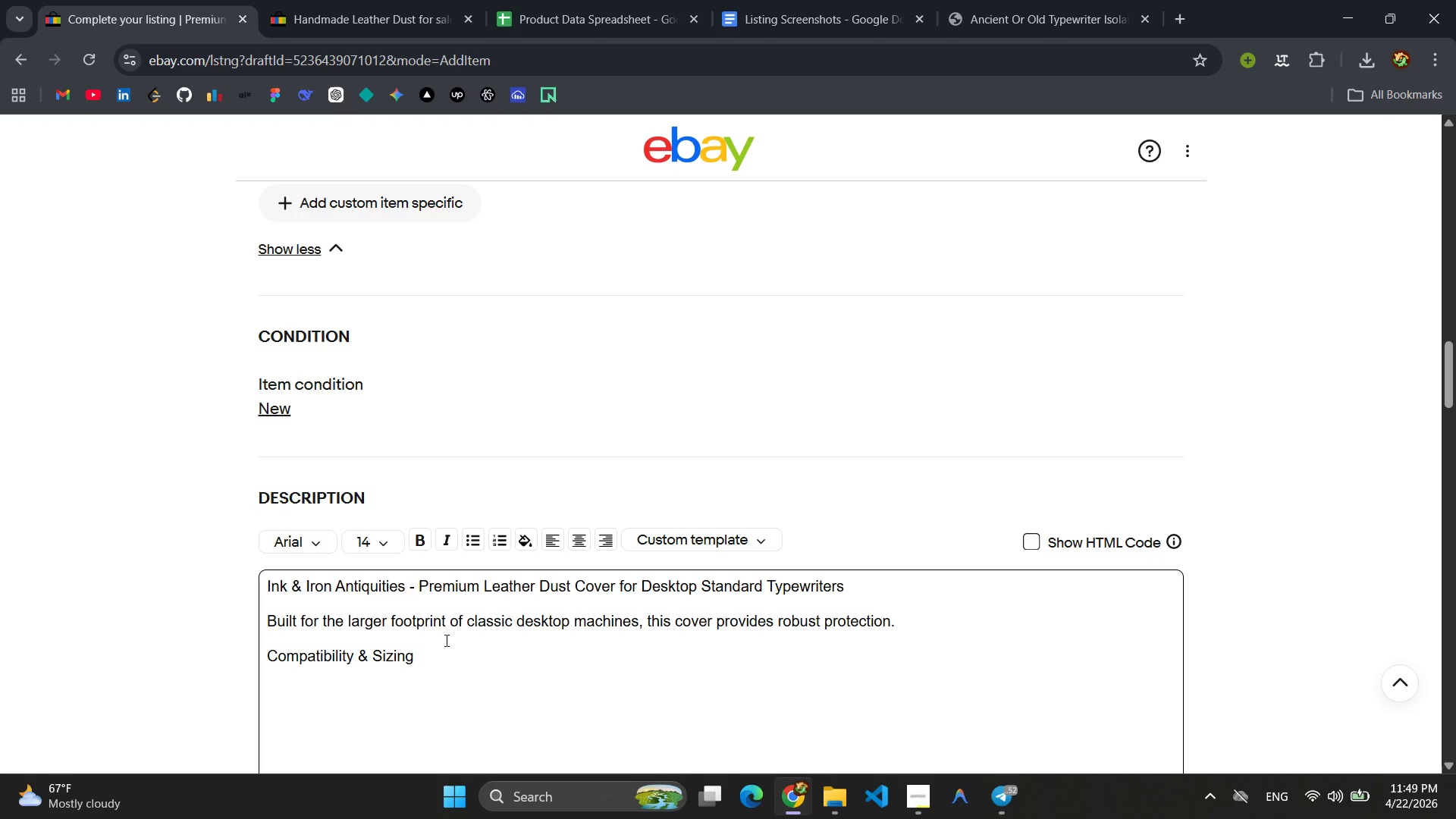 
key(Enter)
 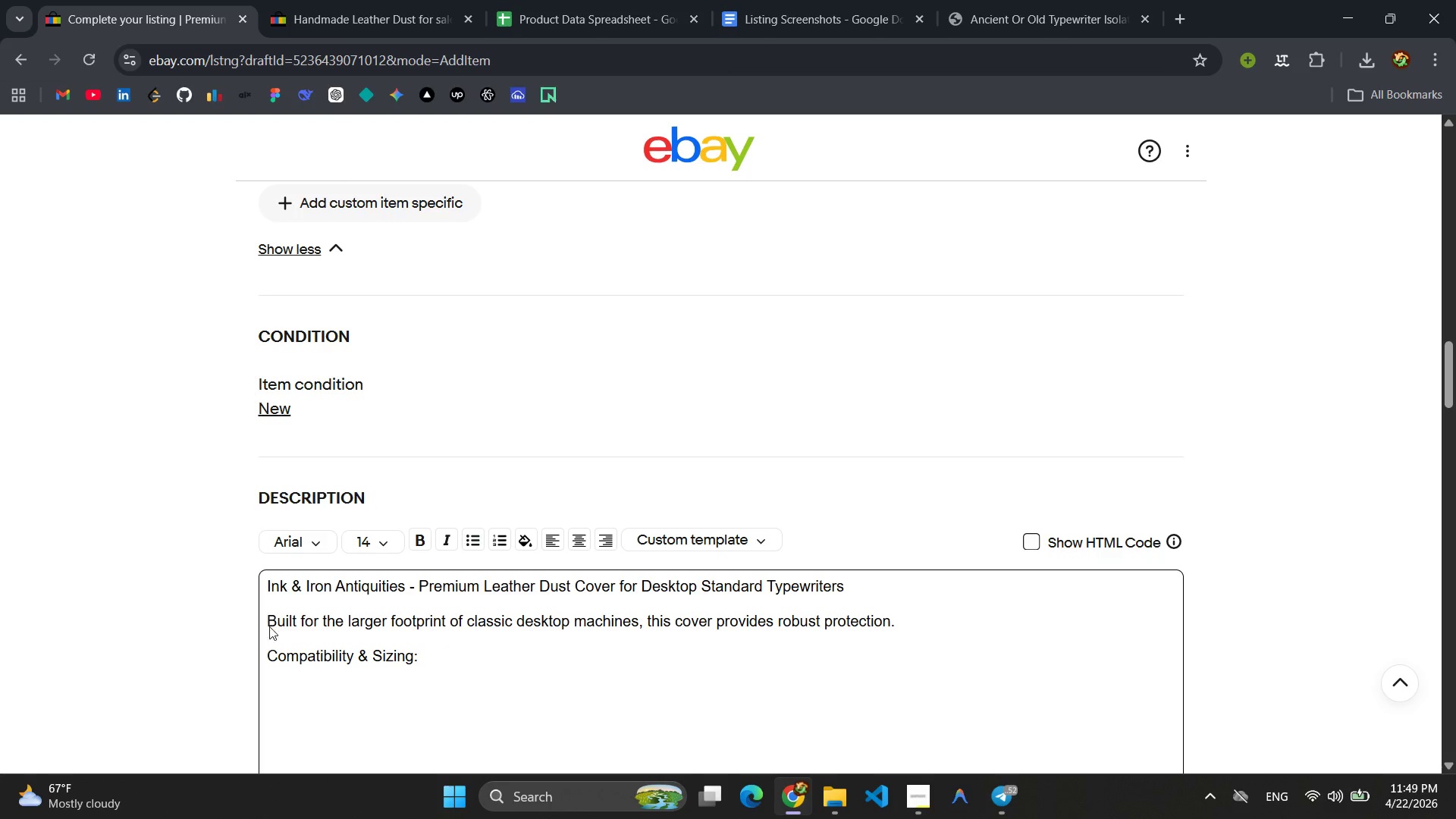 
left_click([475, 547])
 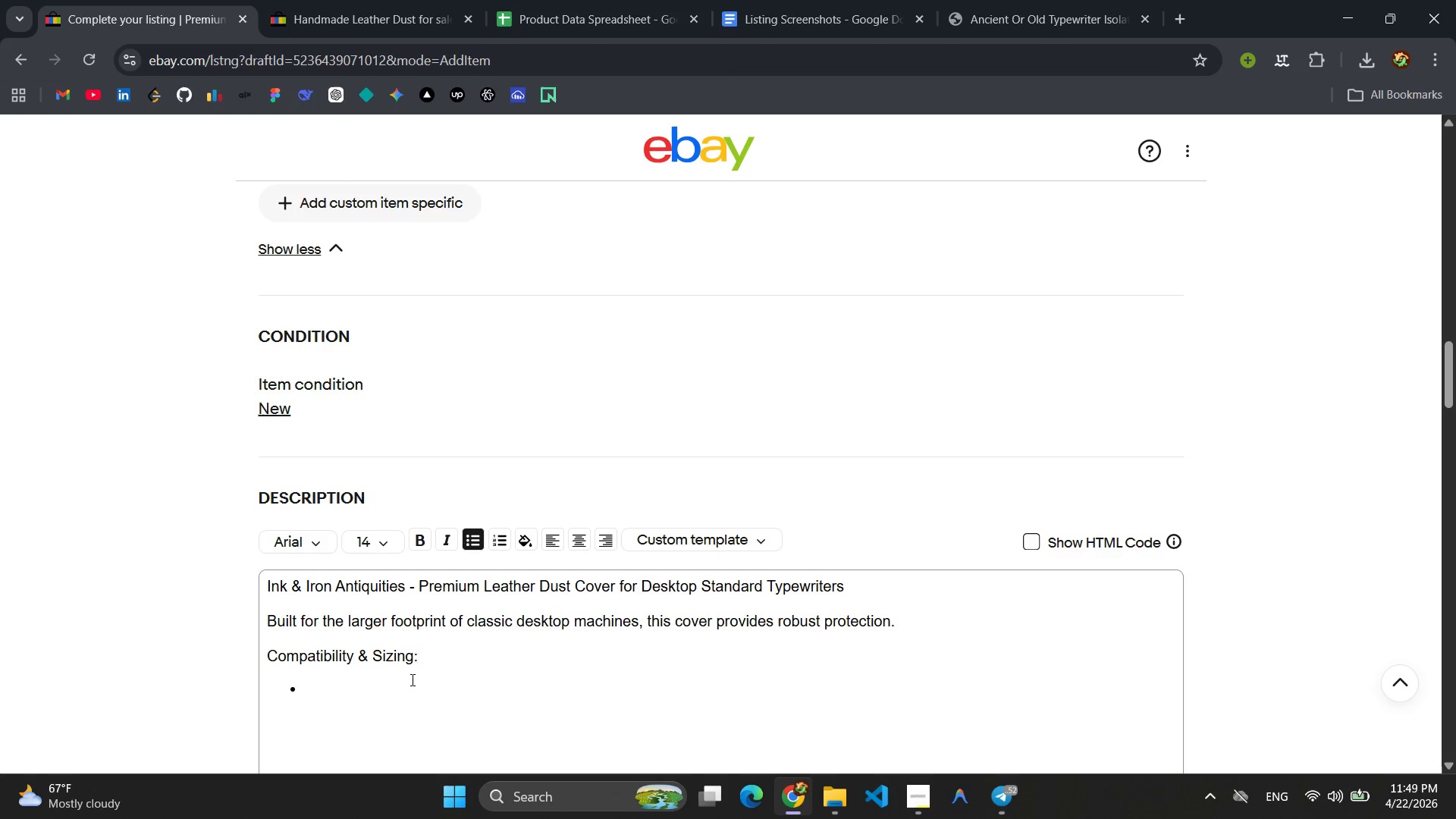 
left_click([410, 680])
 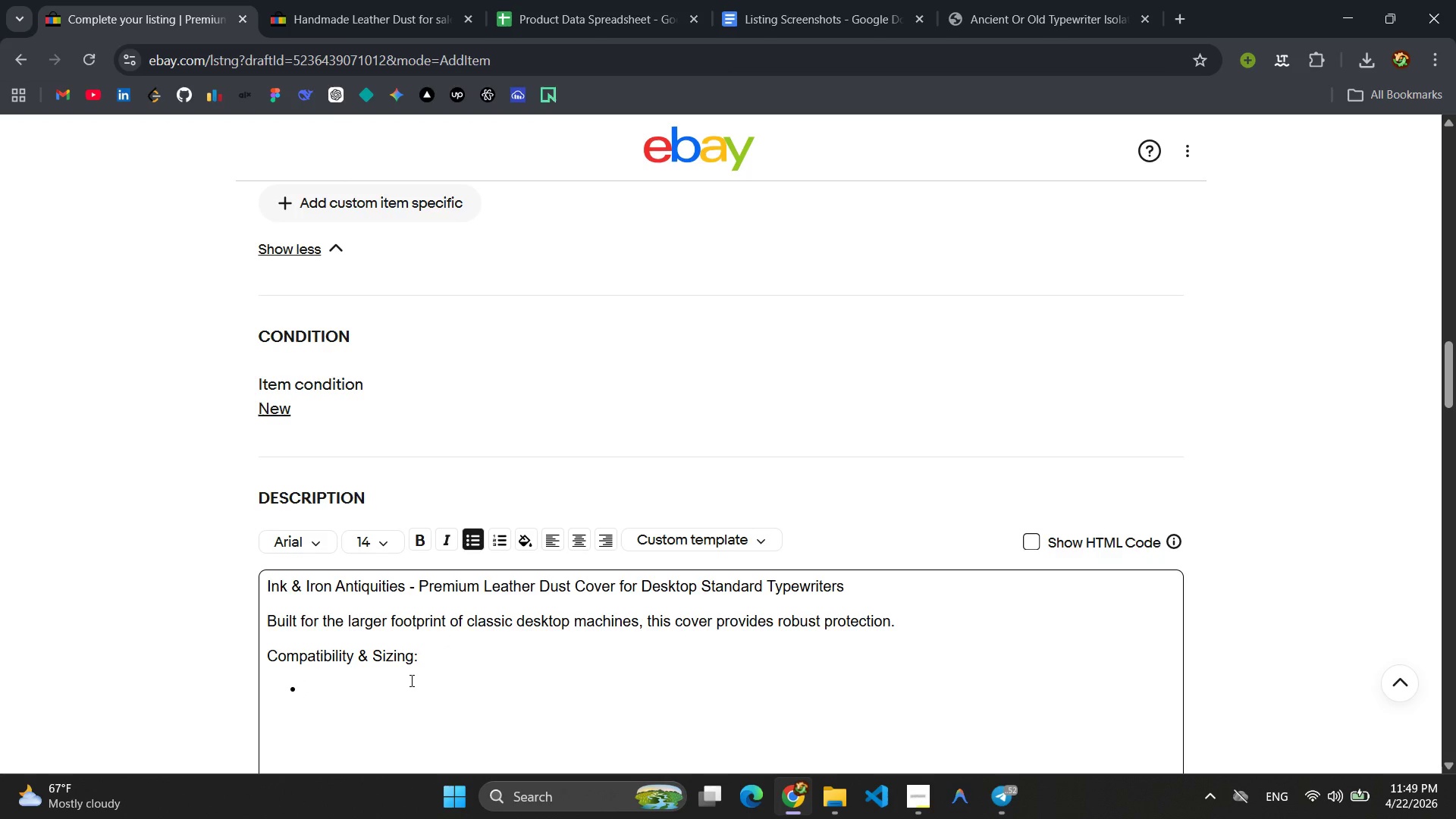 
type(Underwood n)
key(Backspace)
type(No. 5)
 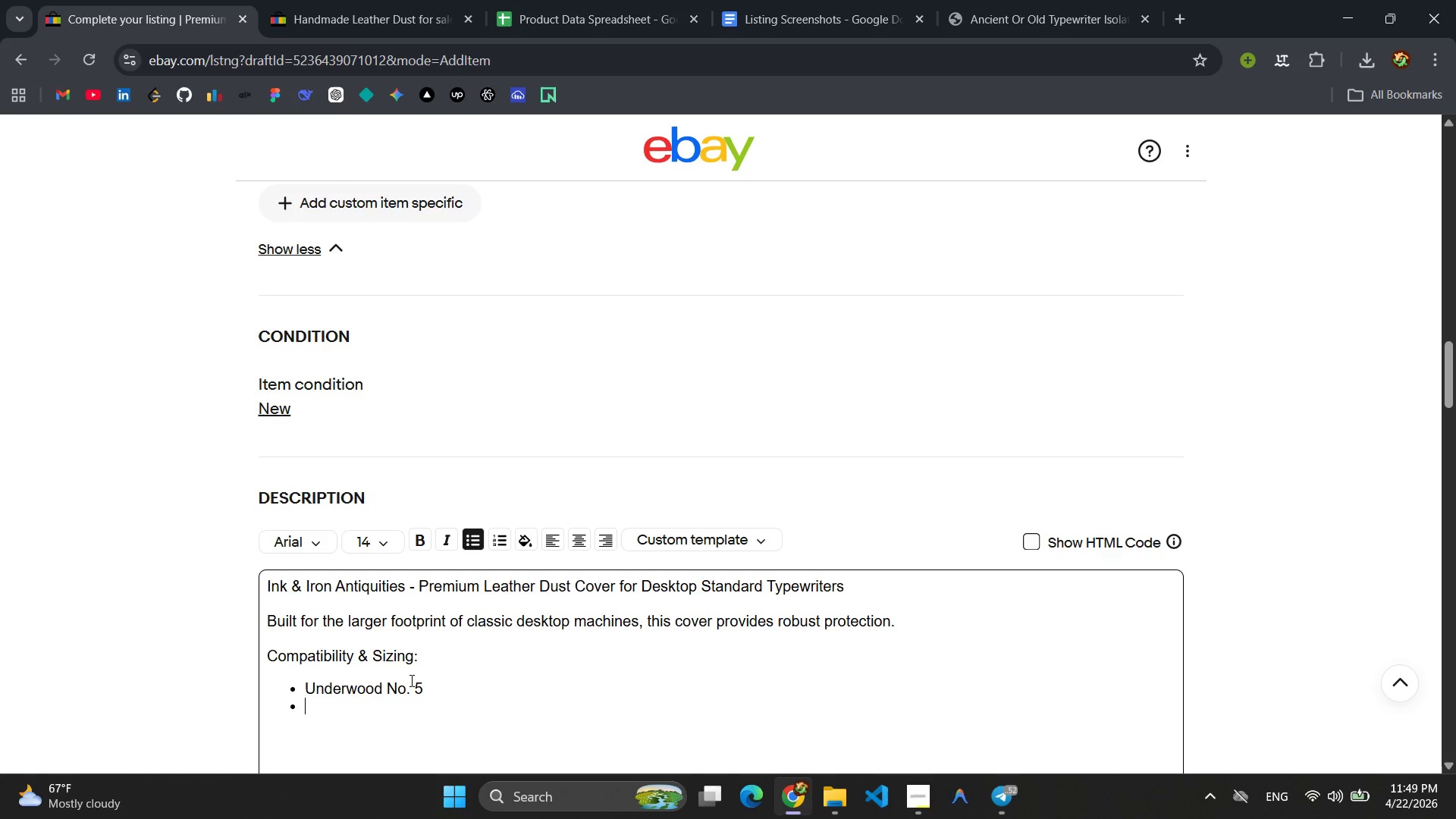 
key(Enter)
 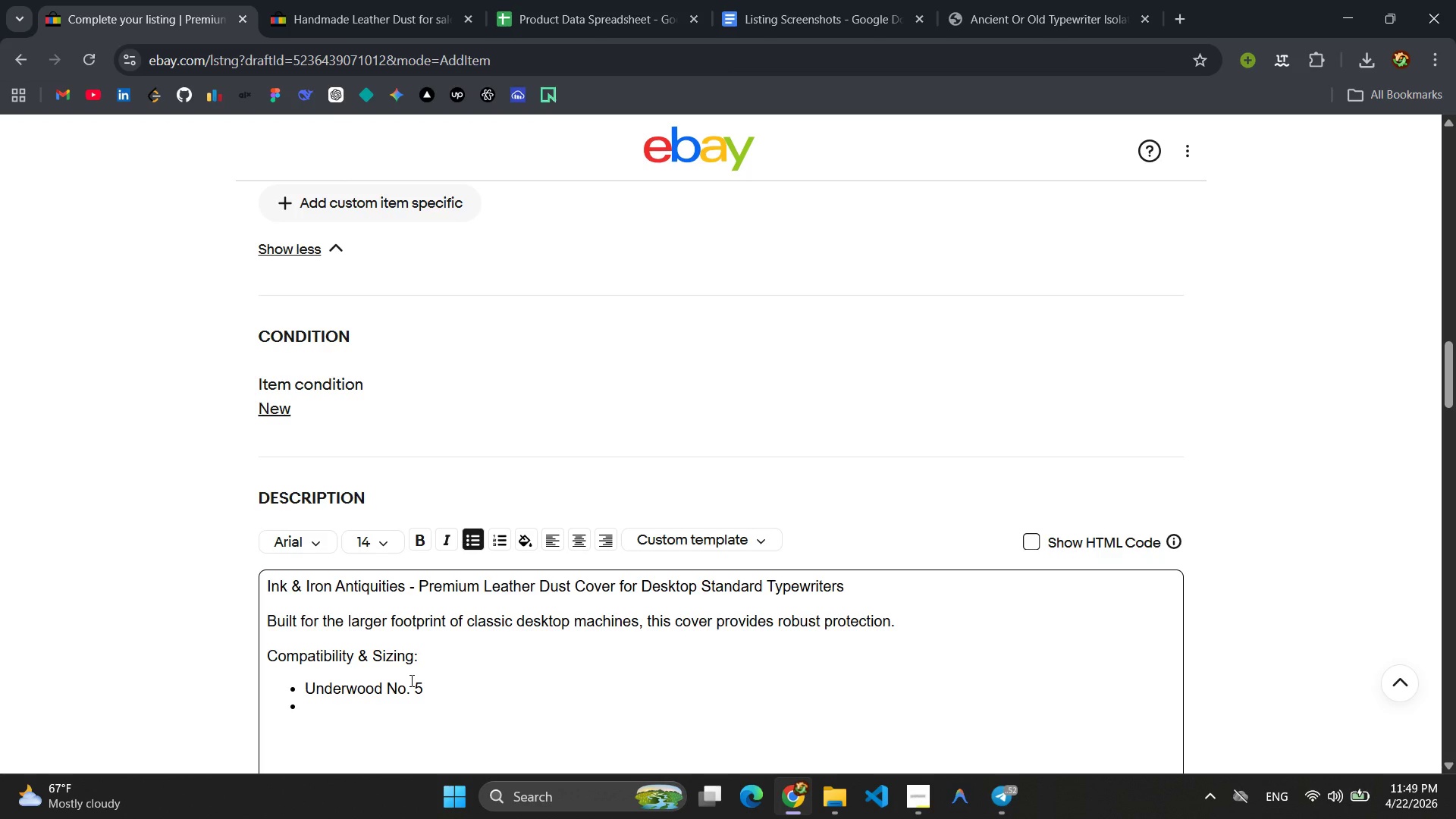 
type(Royal KMM, KN)
key(Backspace)
type(MG)
 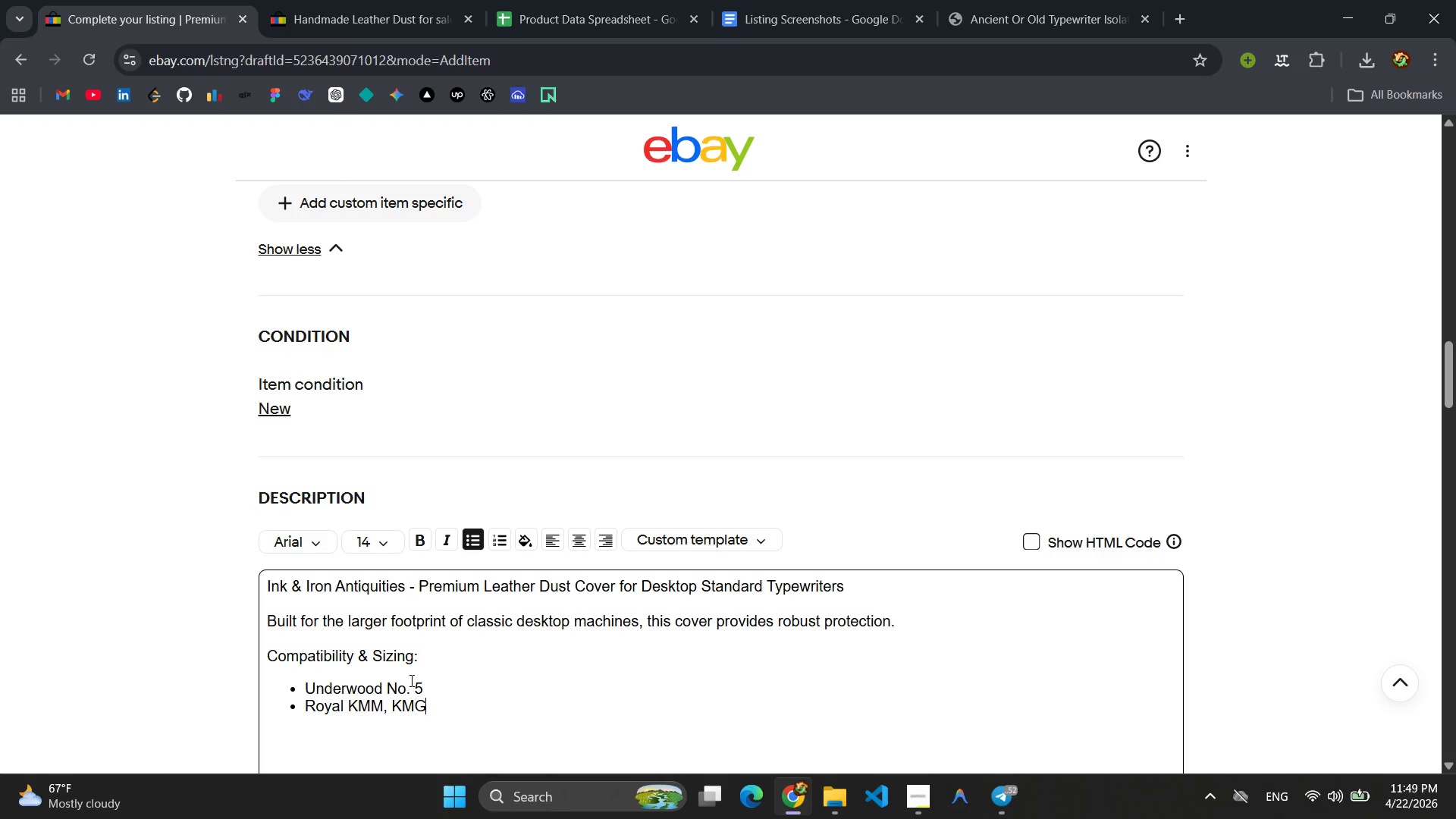 
key(Enter)
 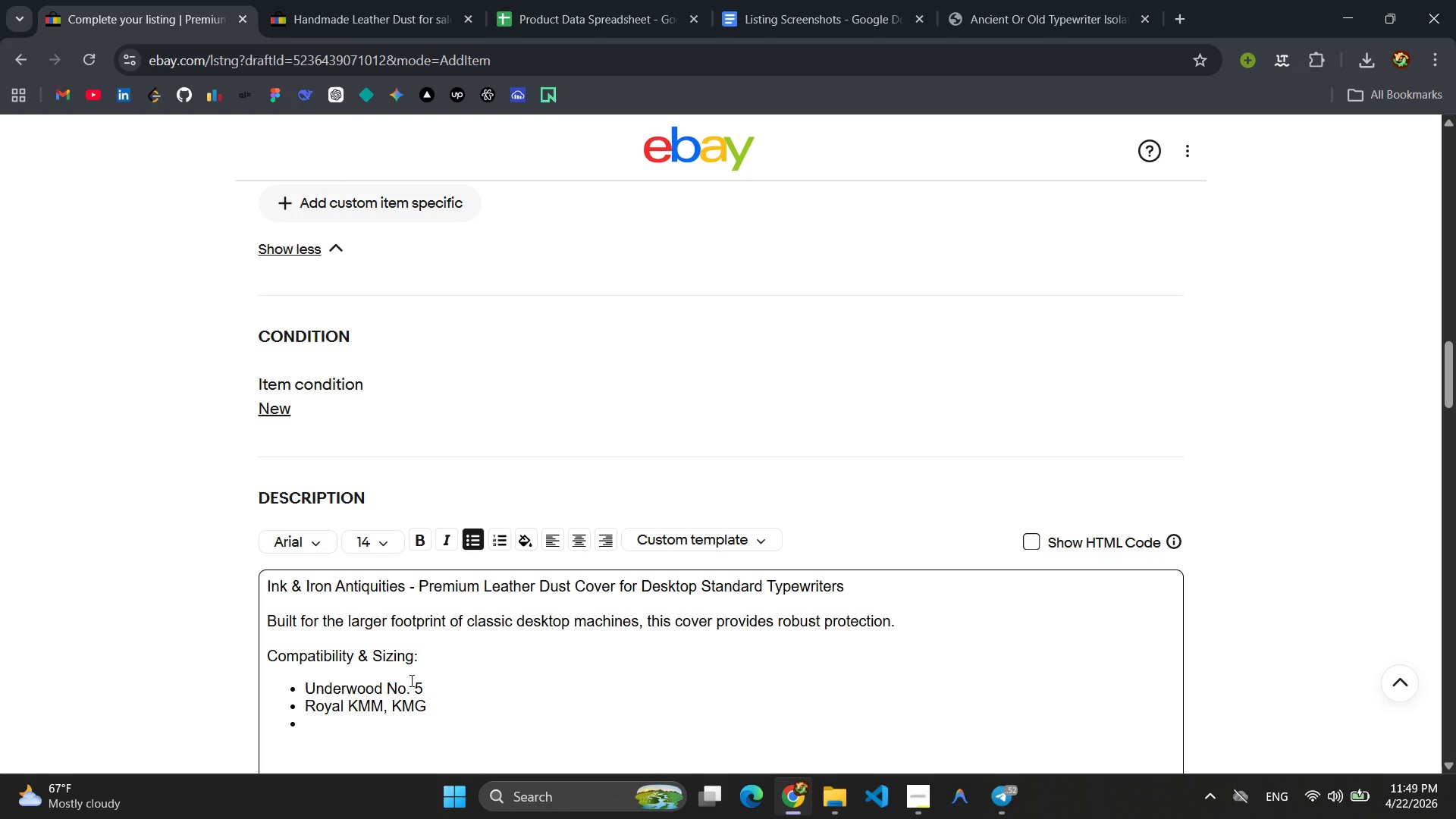 
type(r)
key(Backspace)
type(RE)
key(Backspace)
type(emingot Standerd )
 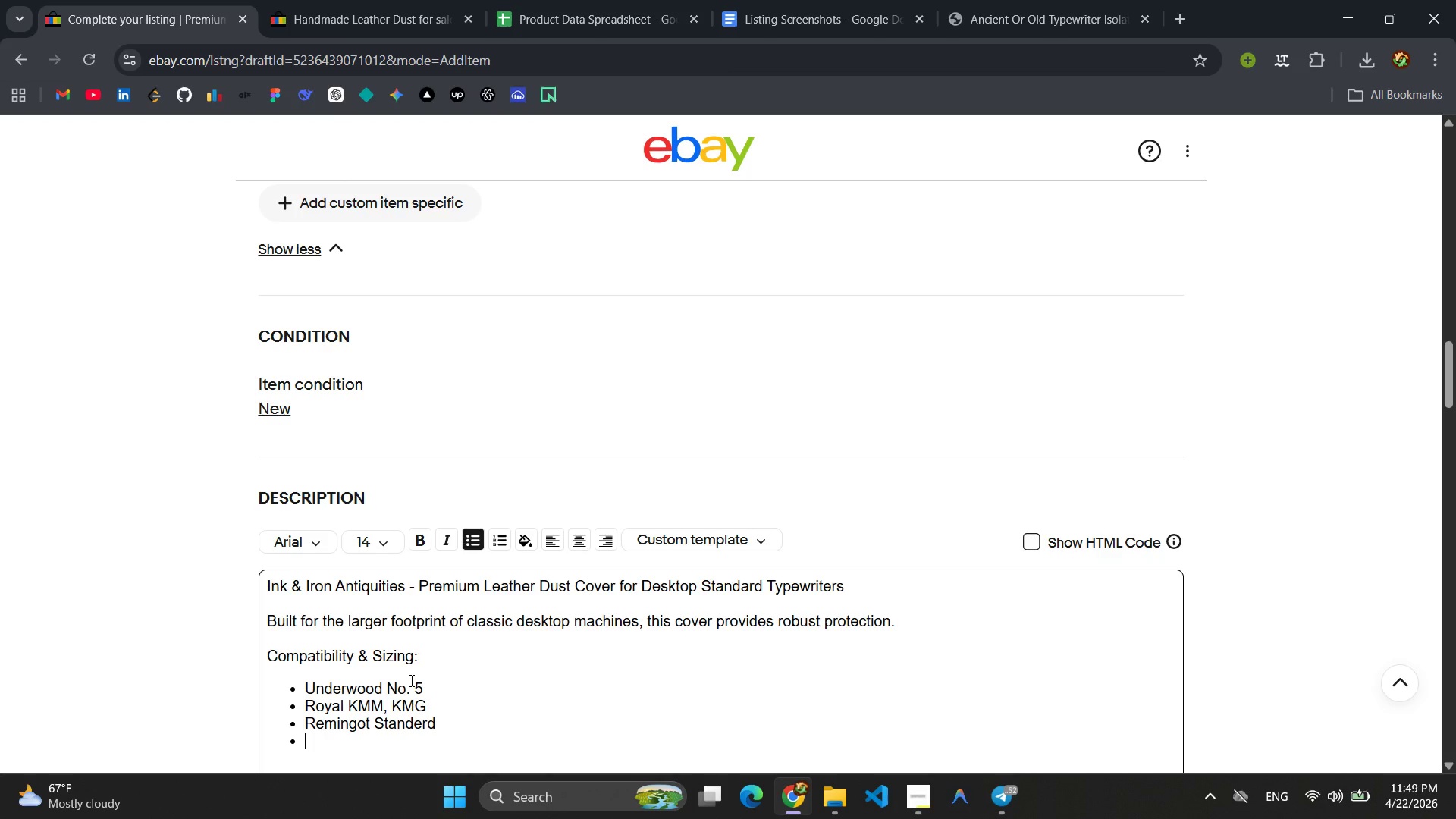 
 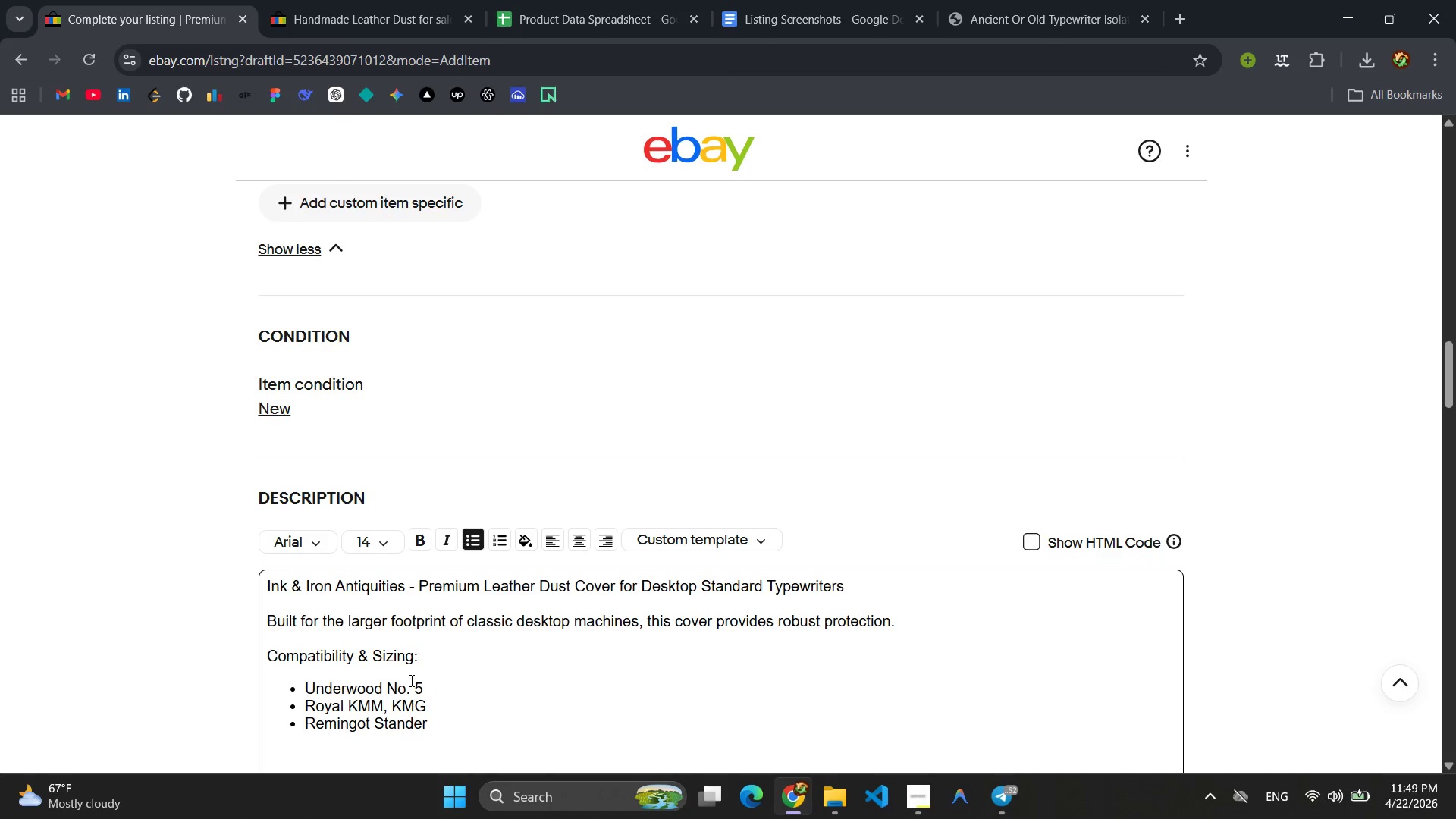 
key(Enter)
 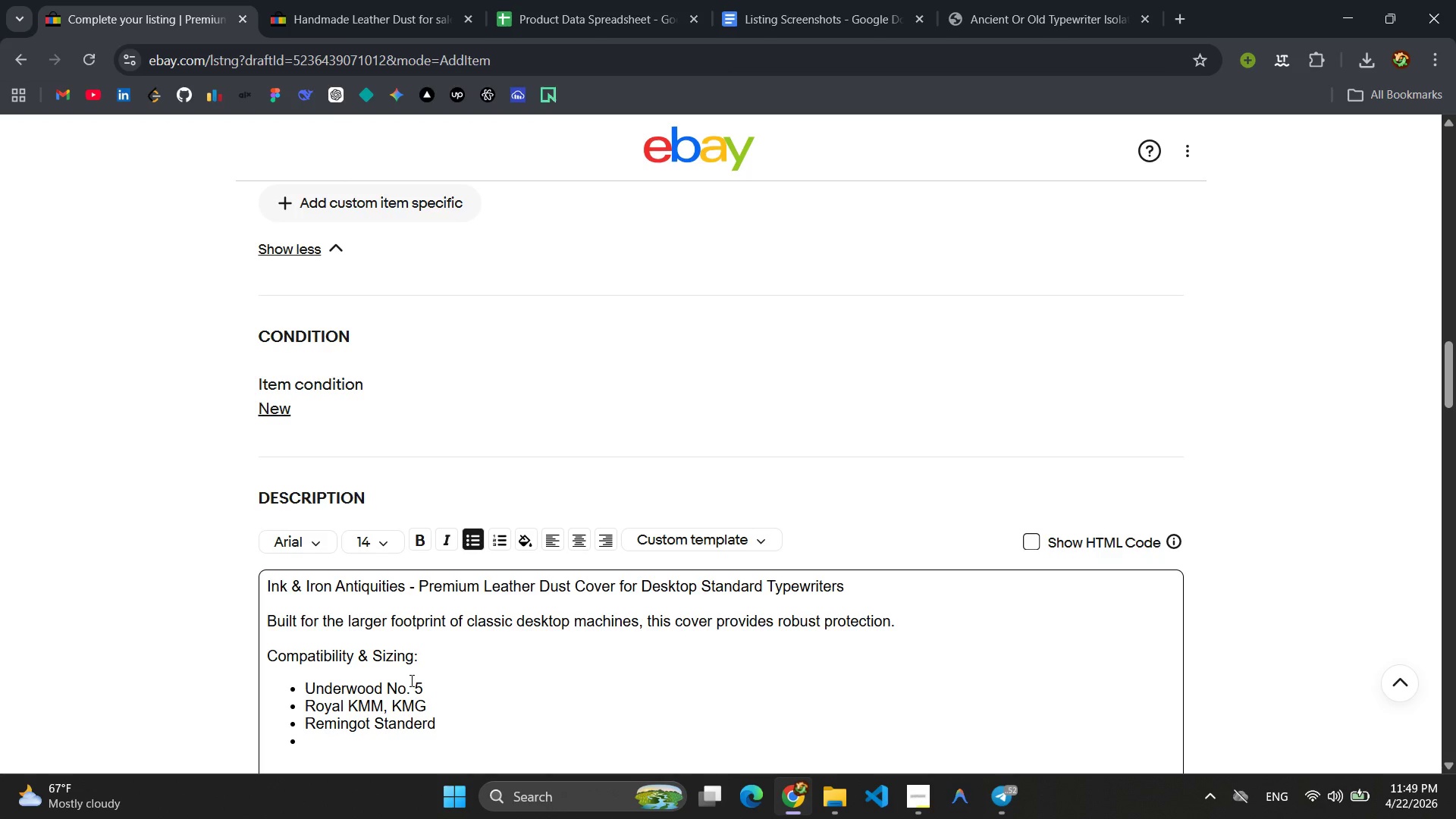 
type(Ft)
key(Backspace)
type(its machines up to 15" W x 13" D x 7" H)
 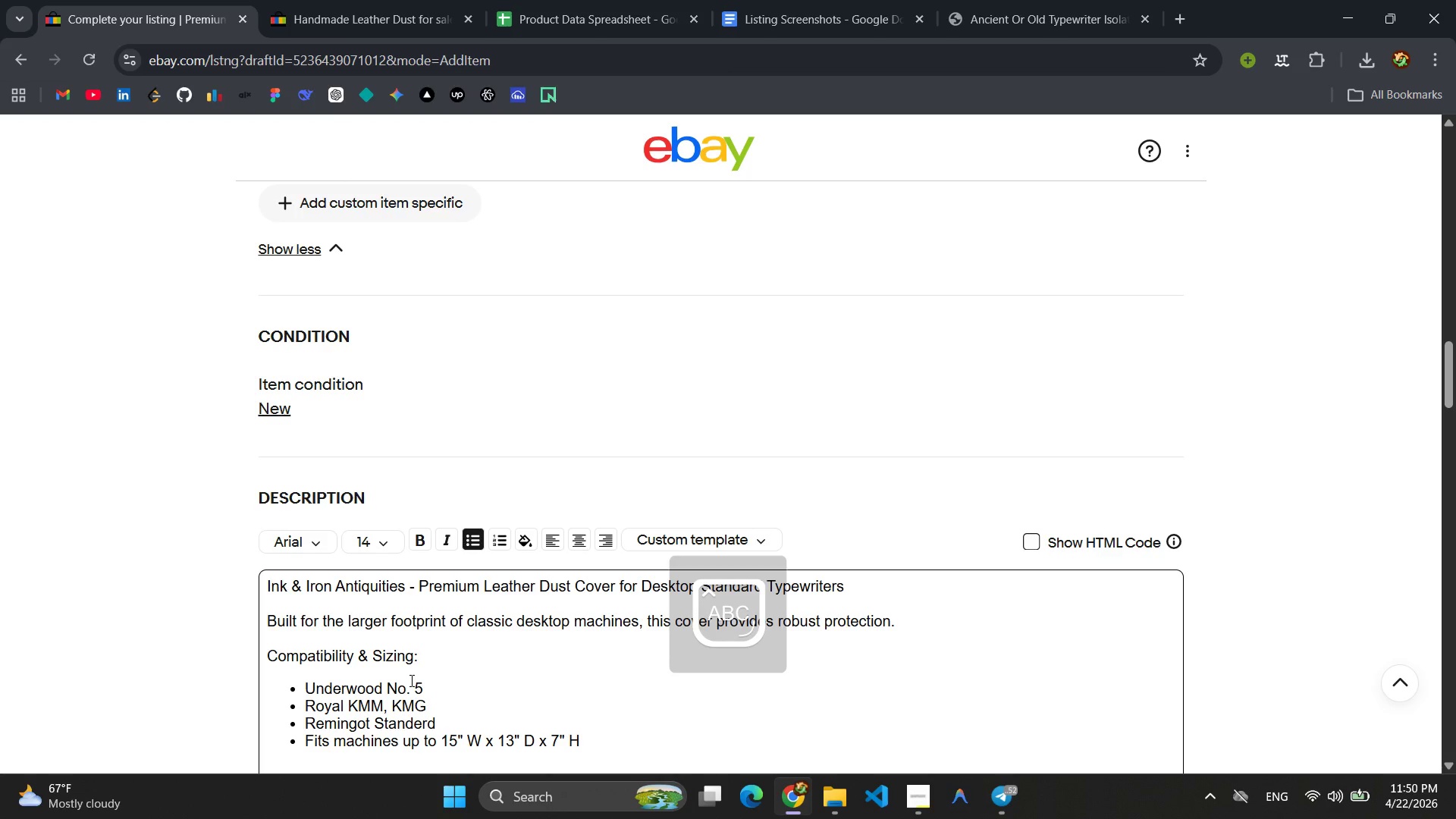 
key(Enter)
 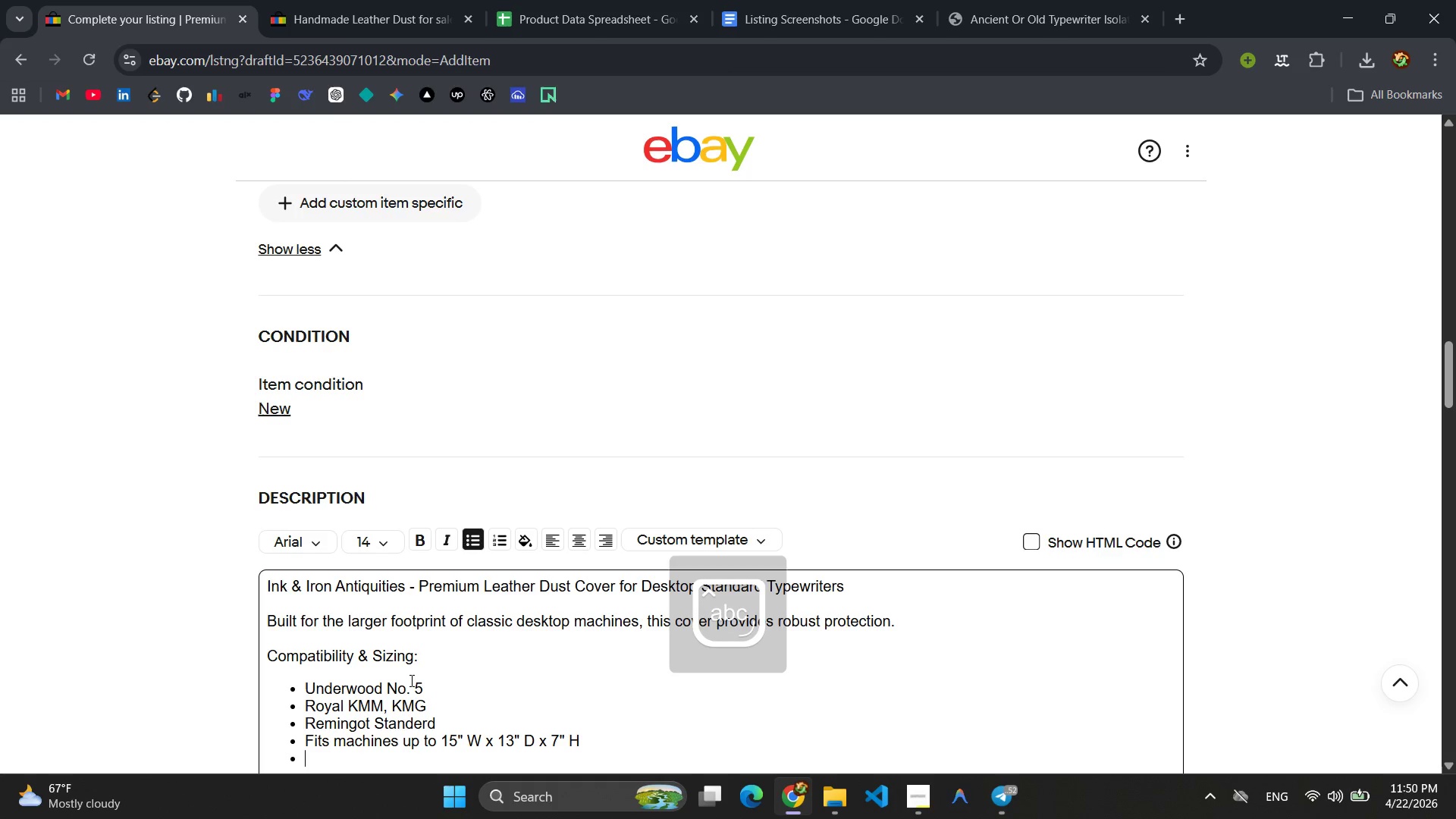 
type(Fits machines up to )
key(Backspace)
key(Backspace)
key(Backspace)
key(Backspace)
key(Backspace)
key(Backspace)
key(Backspace)
key(Backspace)
key(Backspace)
key(Backspace)
key(Backspace)
 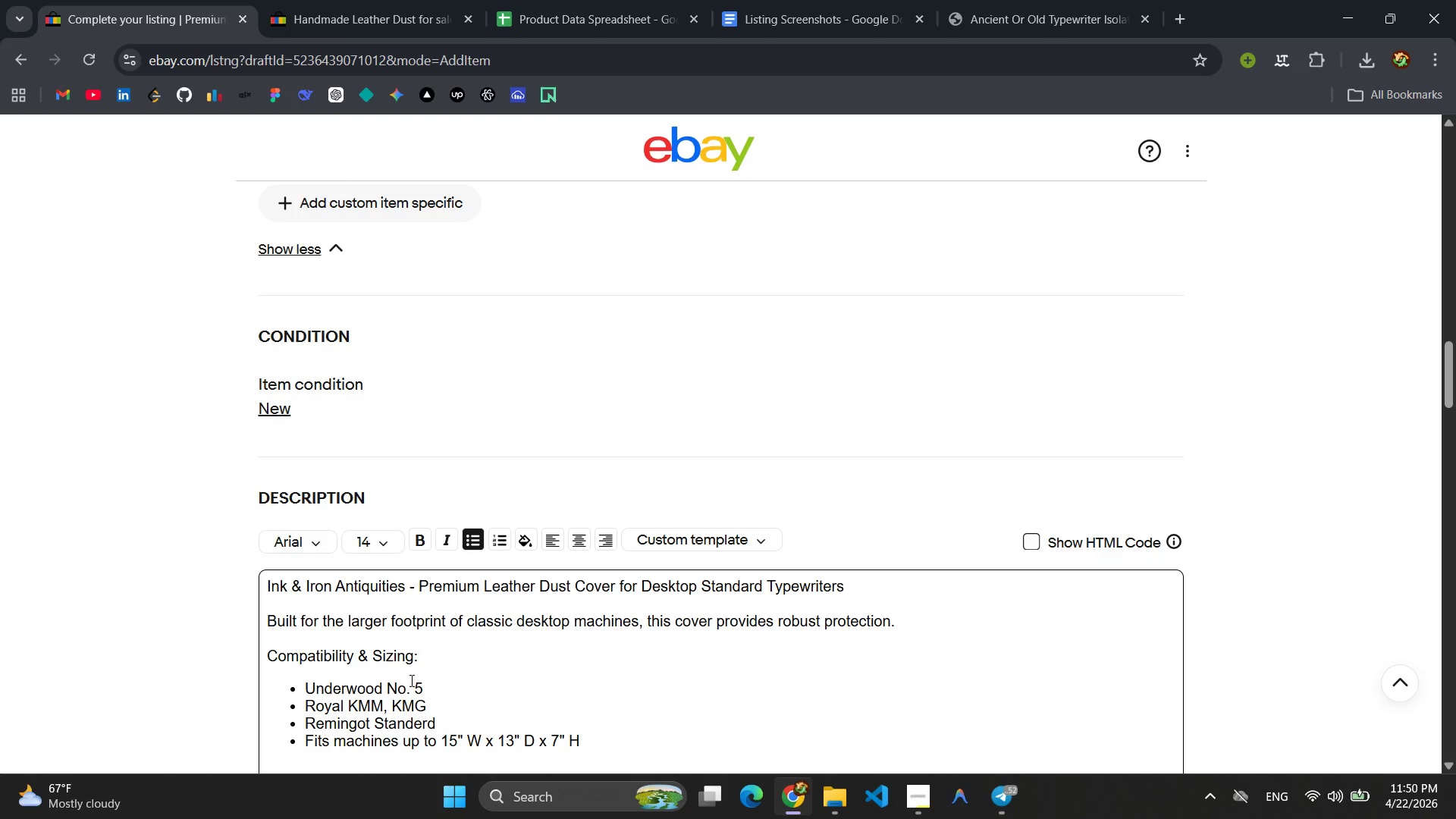 
key(Enter)
 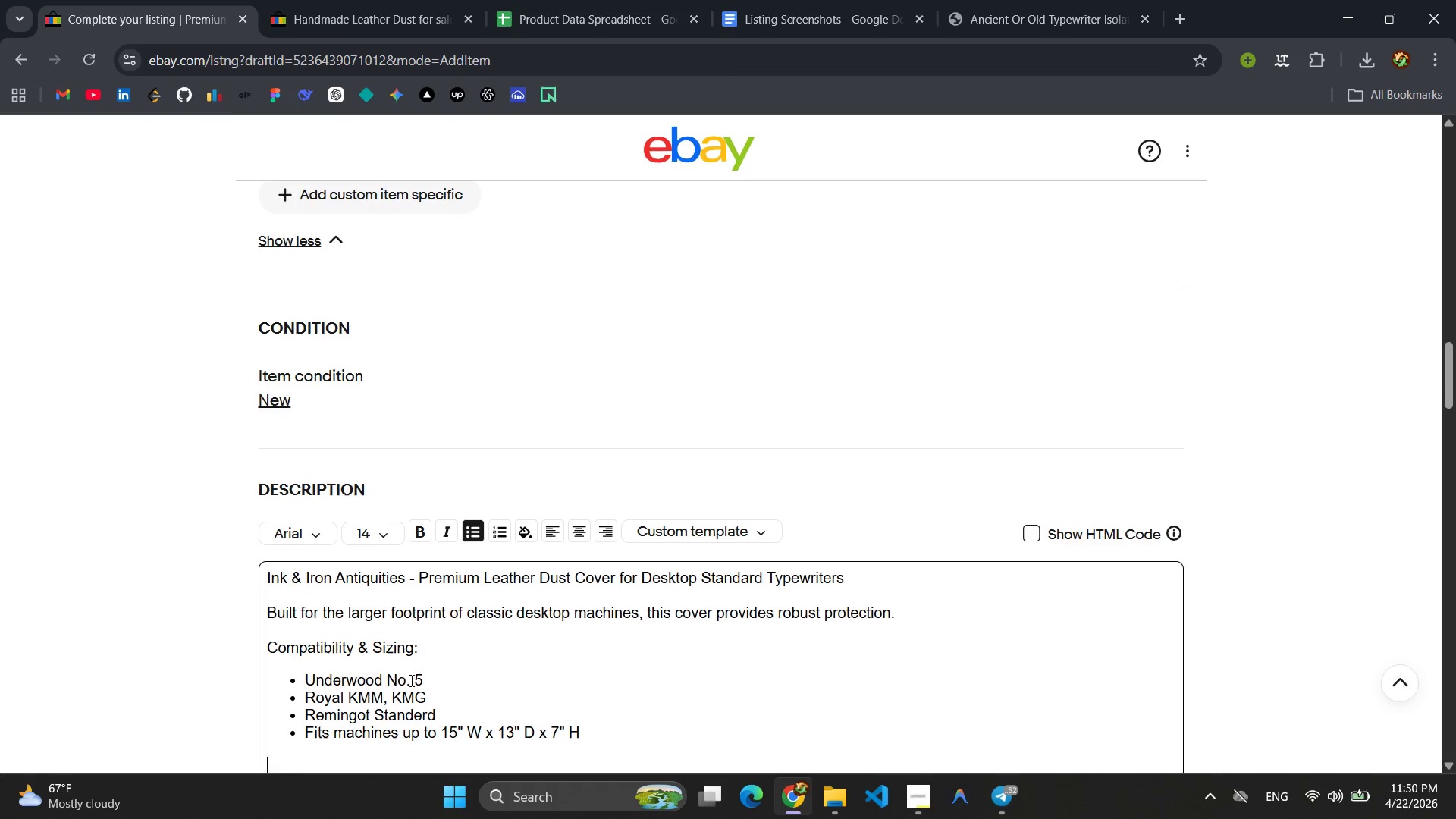 
key(Enter)
 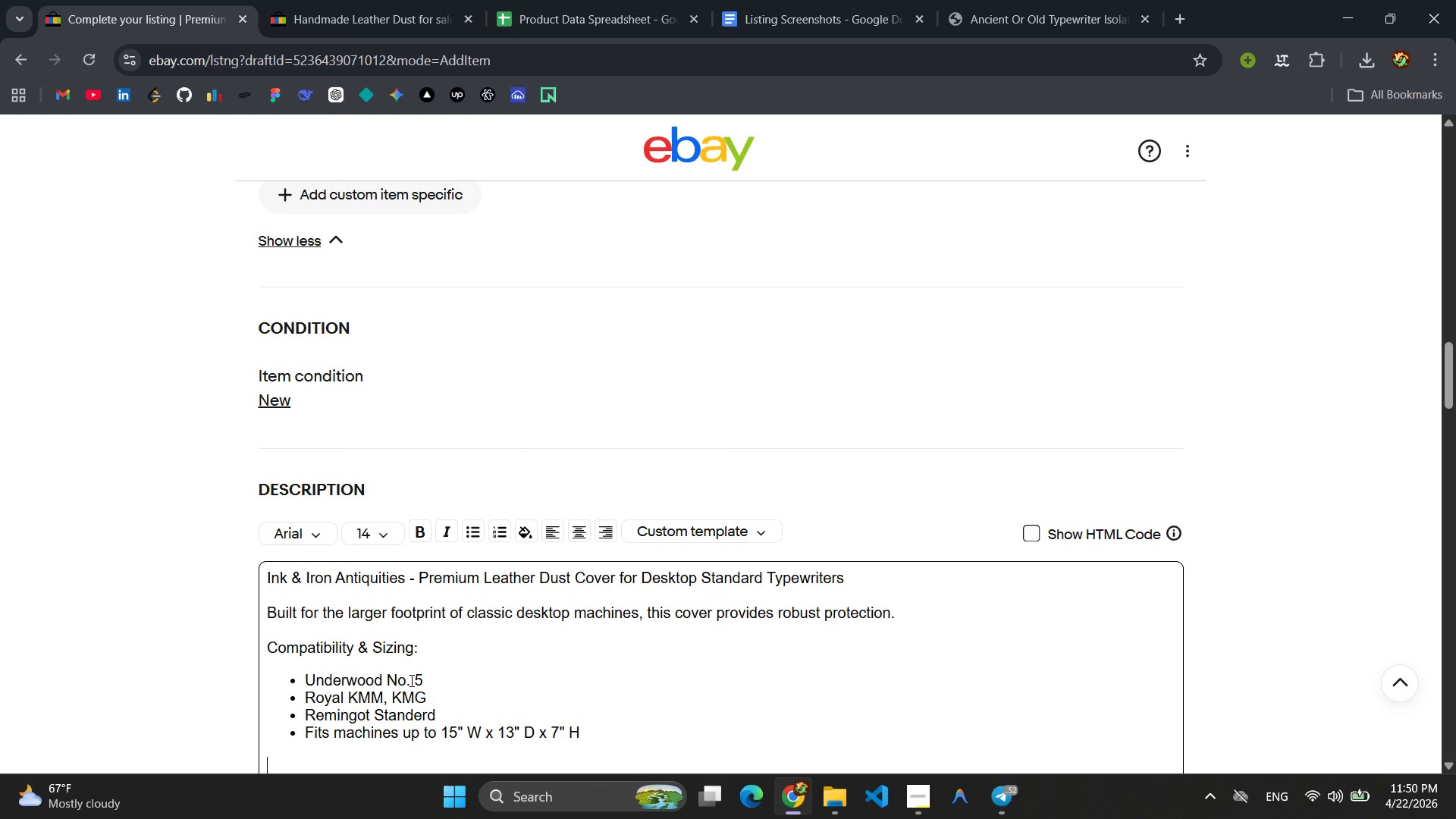 
type(Technical Specifications )
key(Backspace)
type(:)
 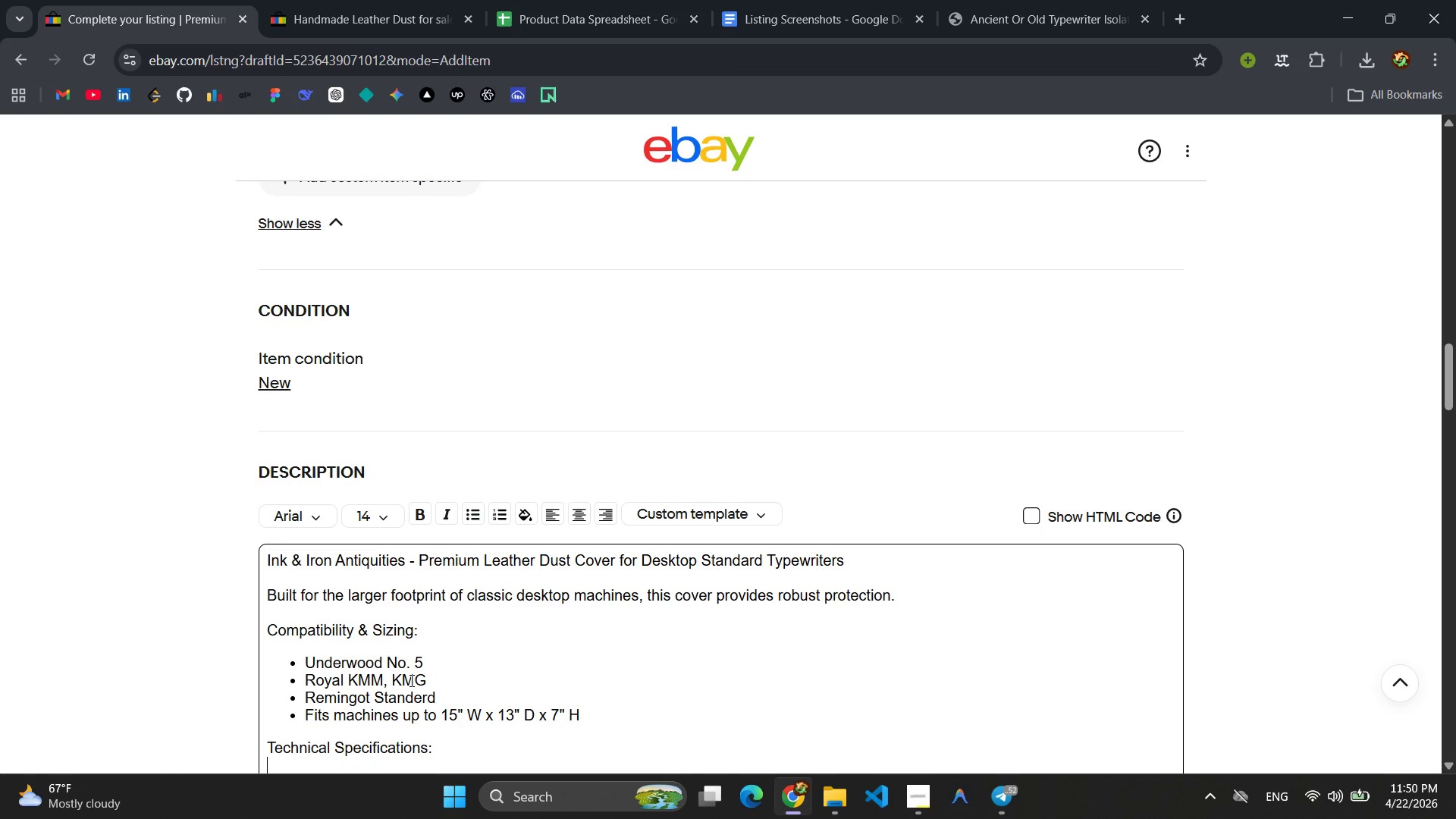 
 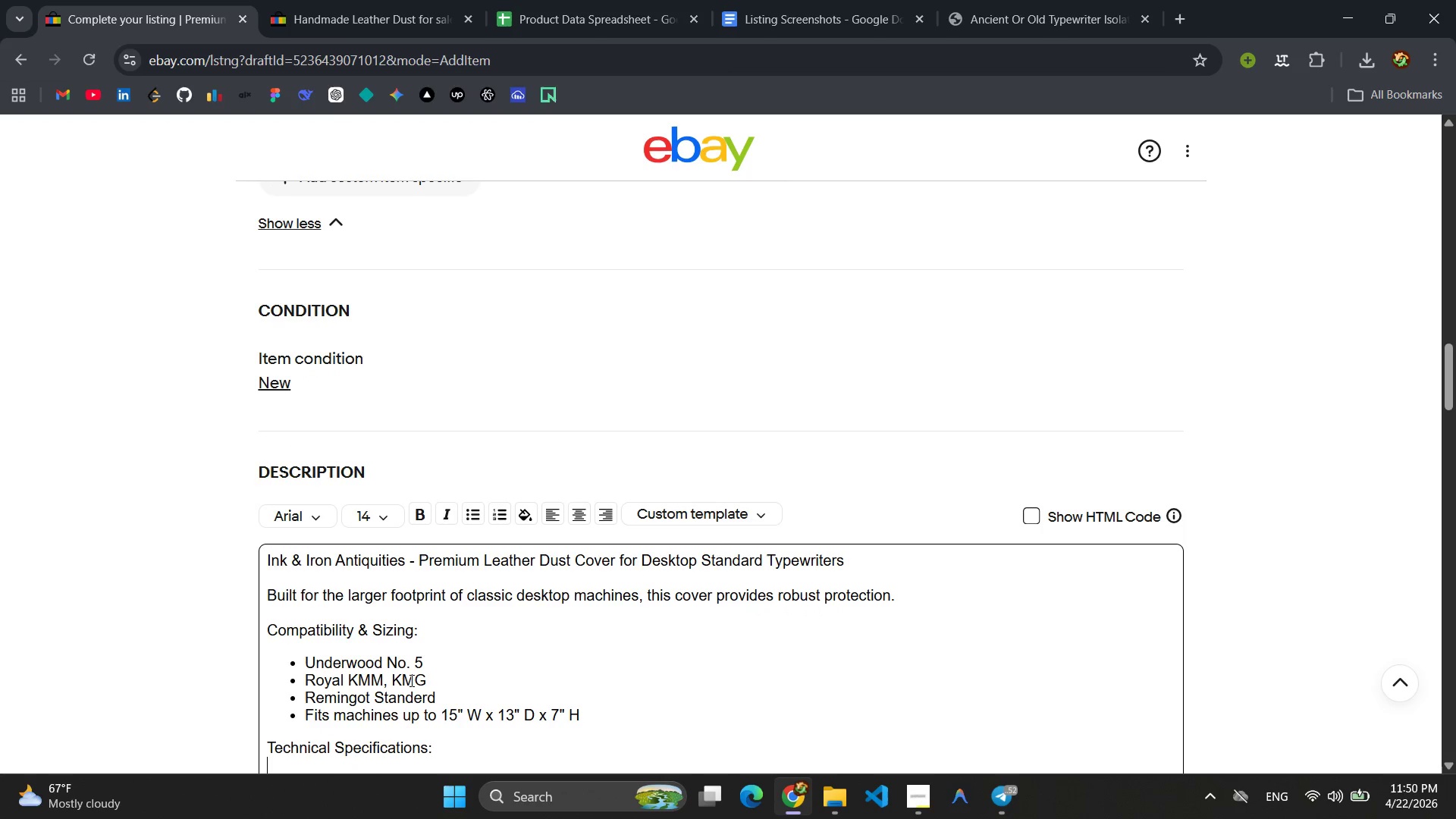 
key(Enter)
 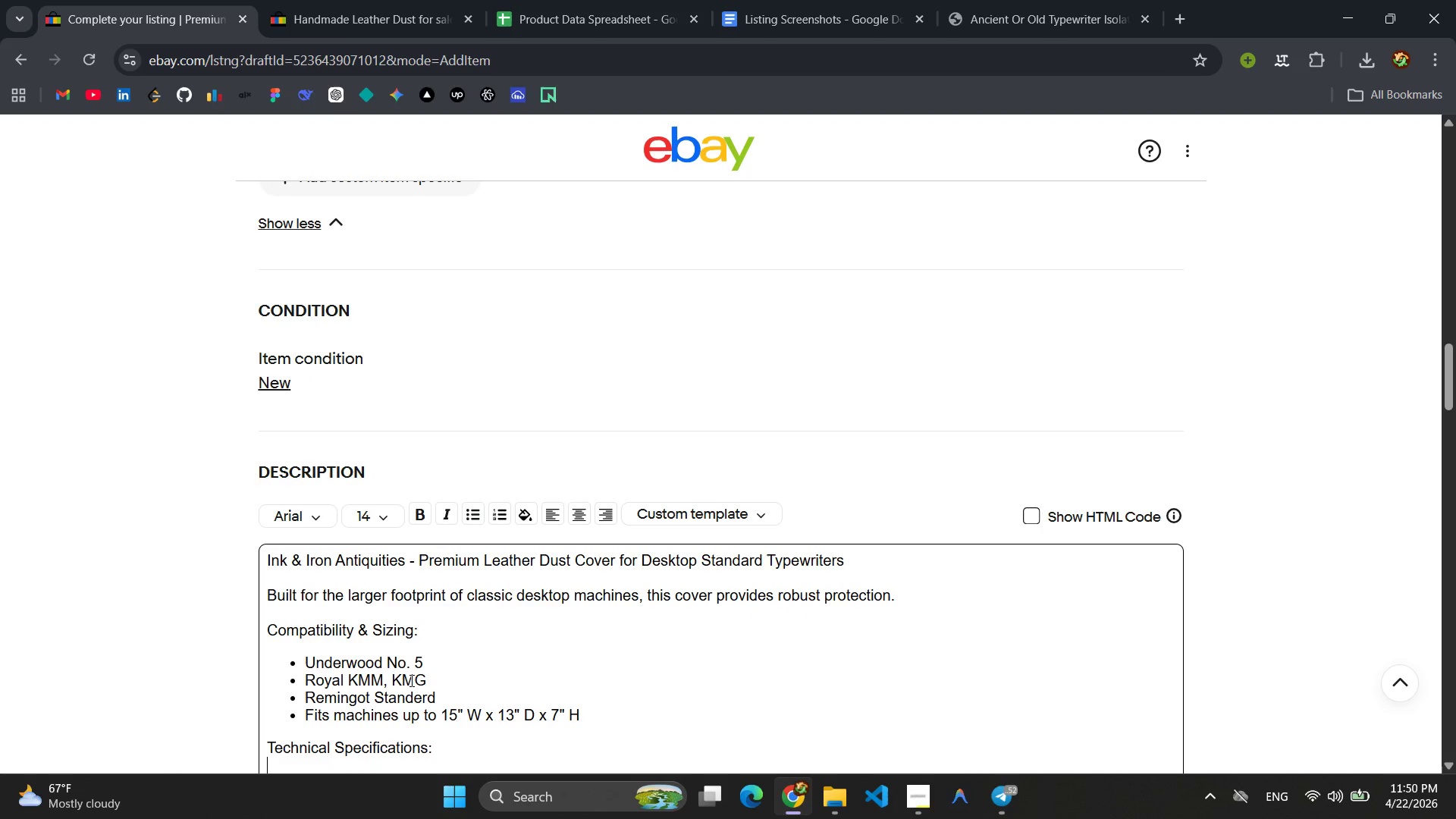 
type(Exterior: Full-grain vegetable )
key(Backspace)
type(-tanned leather )
 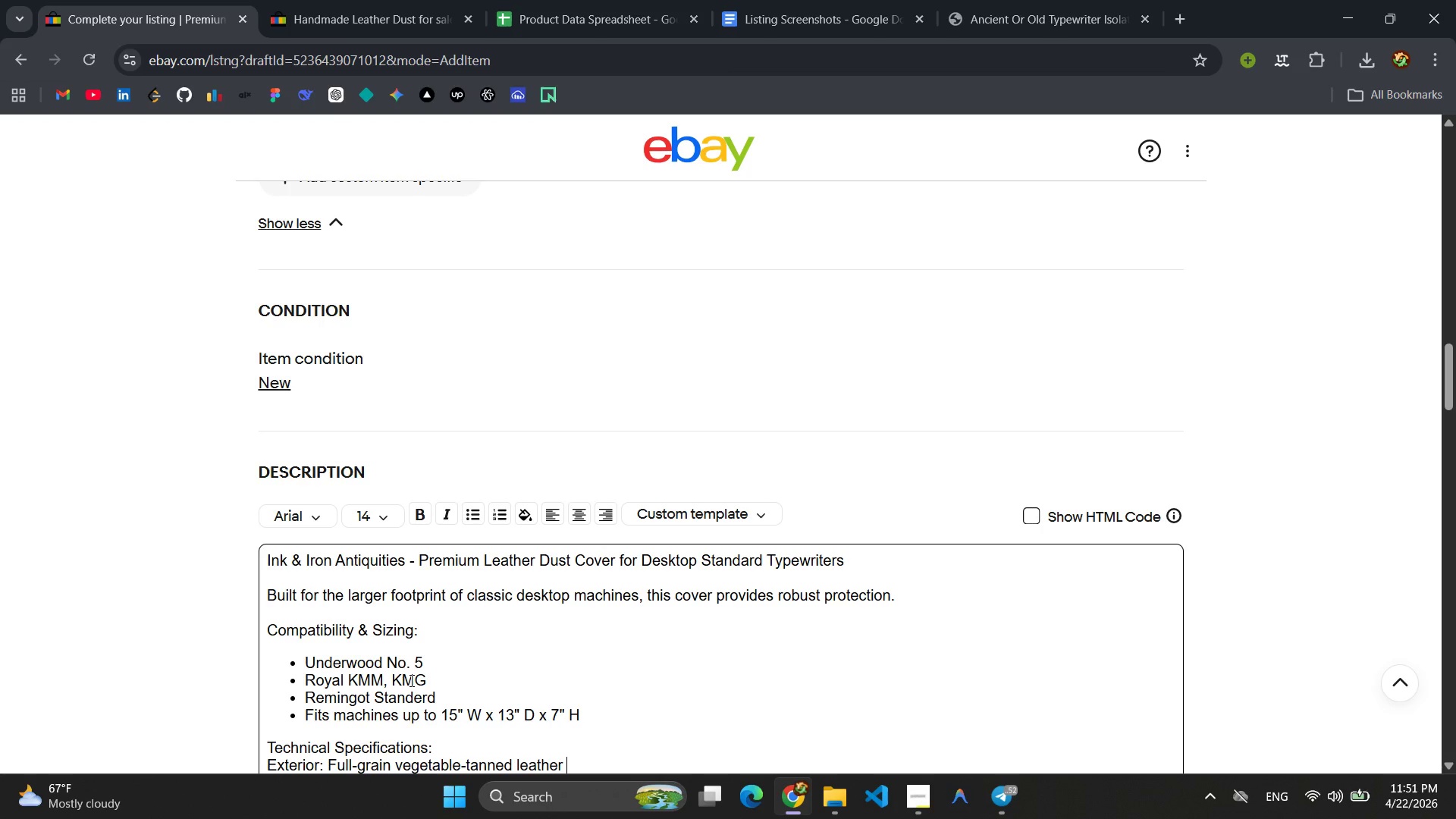 
type((cC)
key(Backspace)
key(Backspace)
type(Cogne)
key(Backspace)
type(ac))
 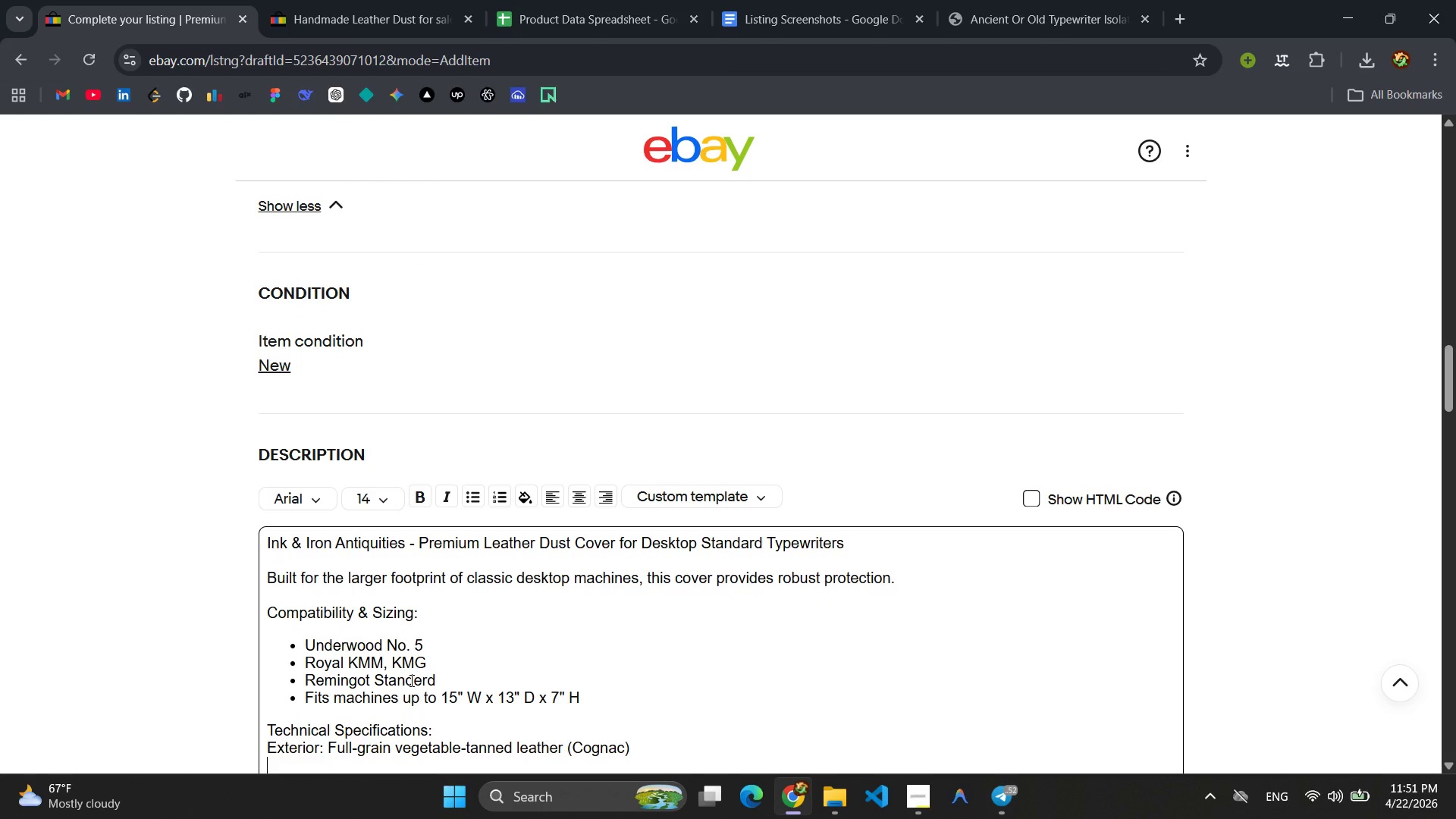 
 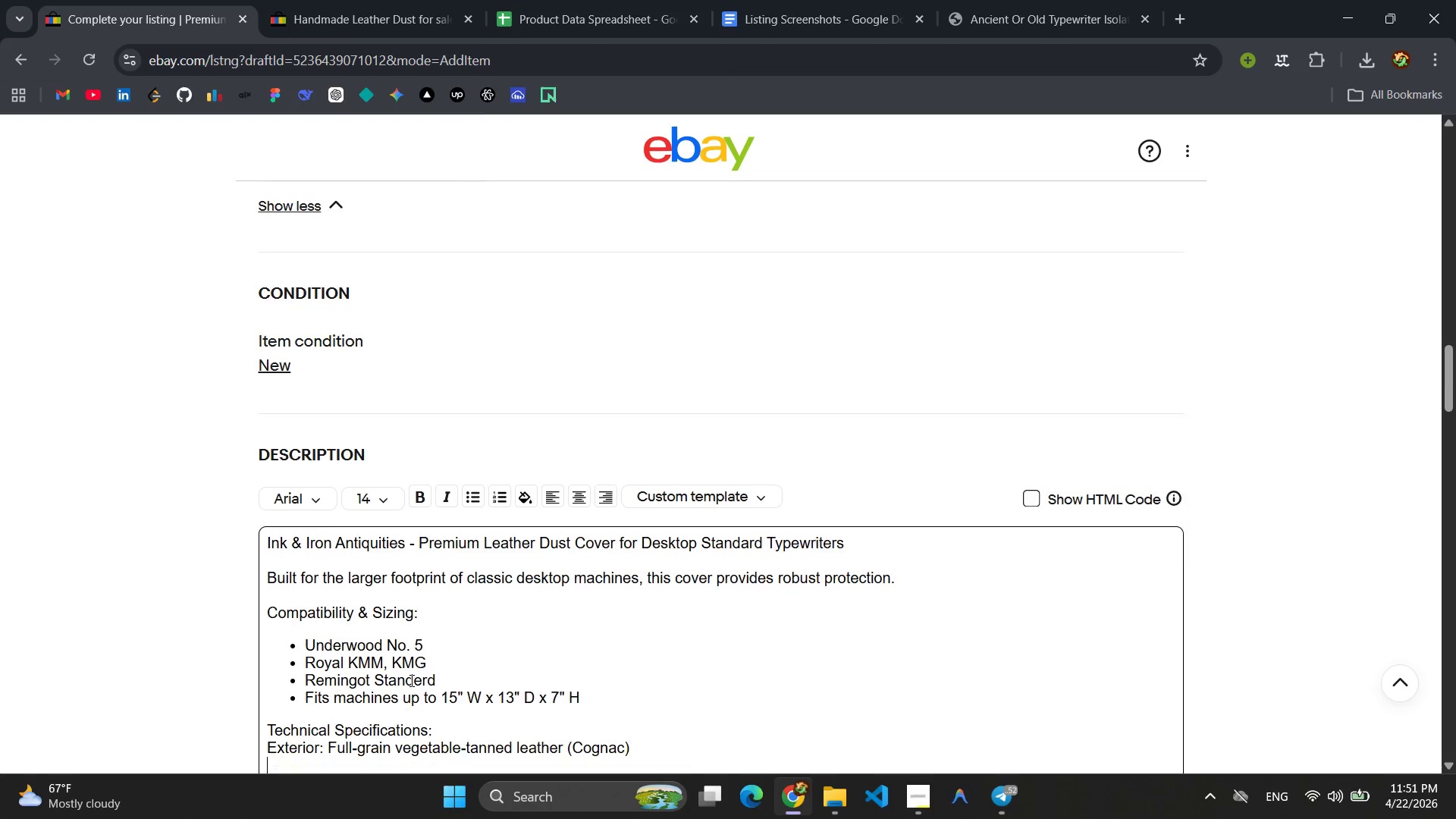 
key(Enter)
 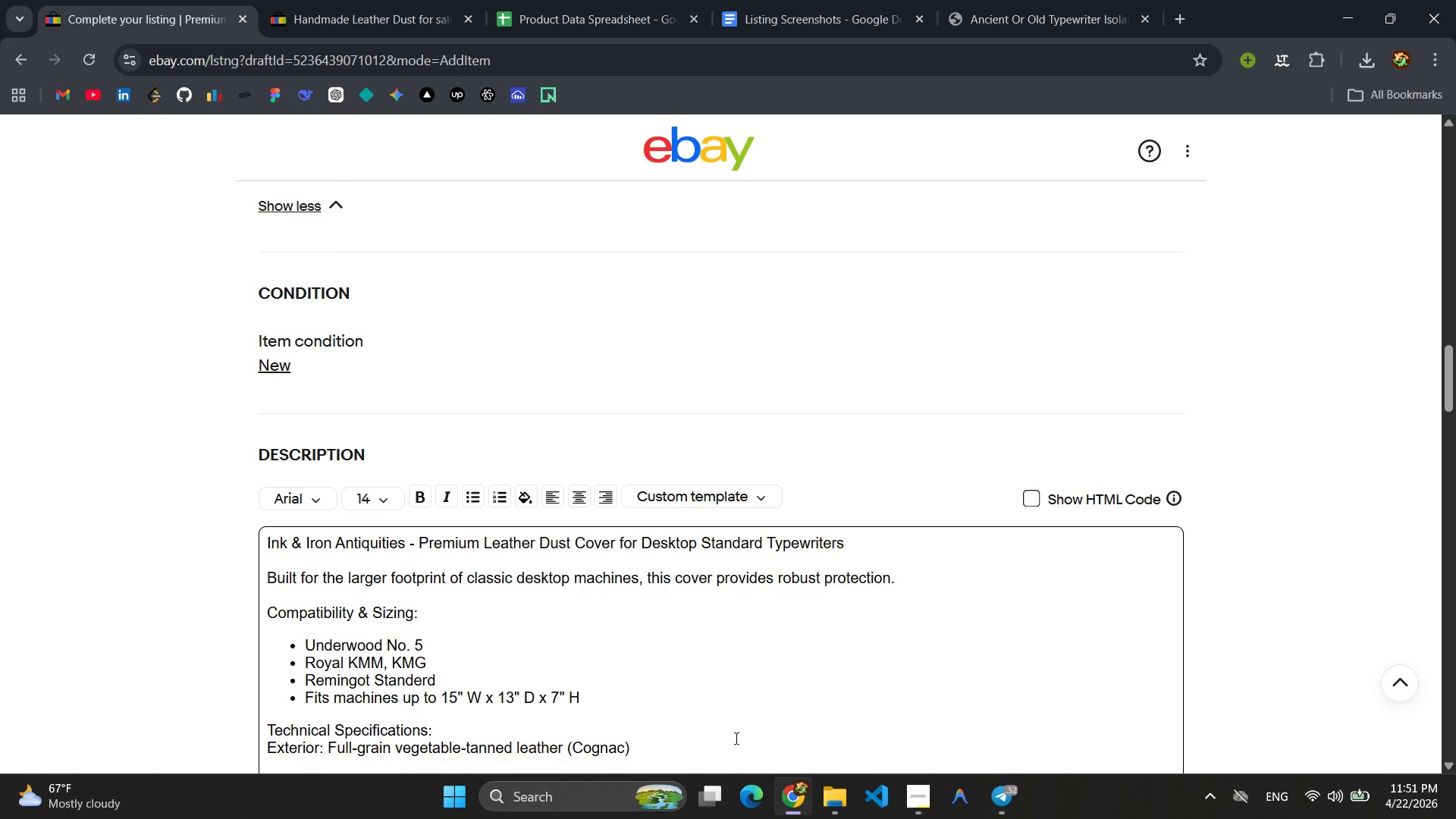 
wait(6.86)
 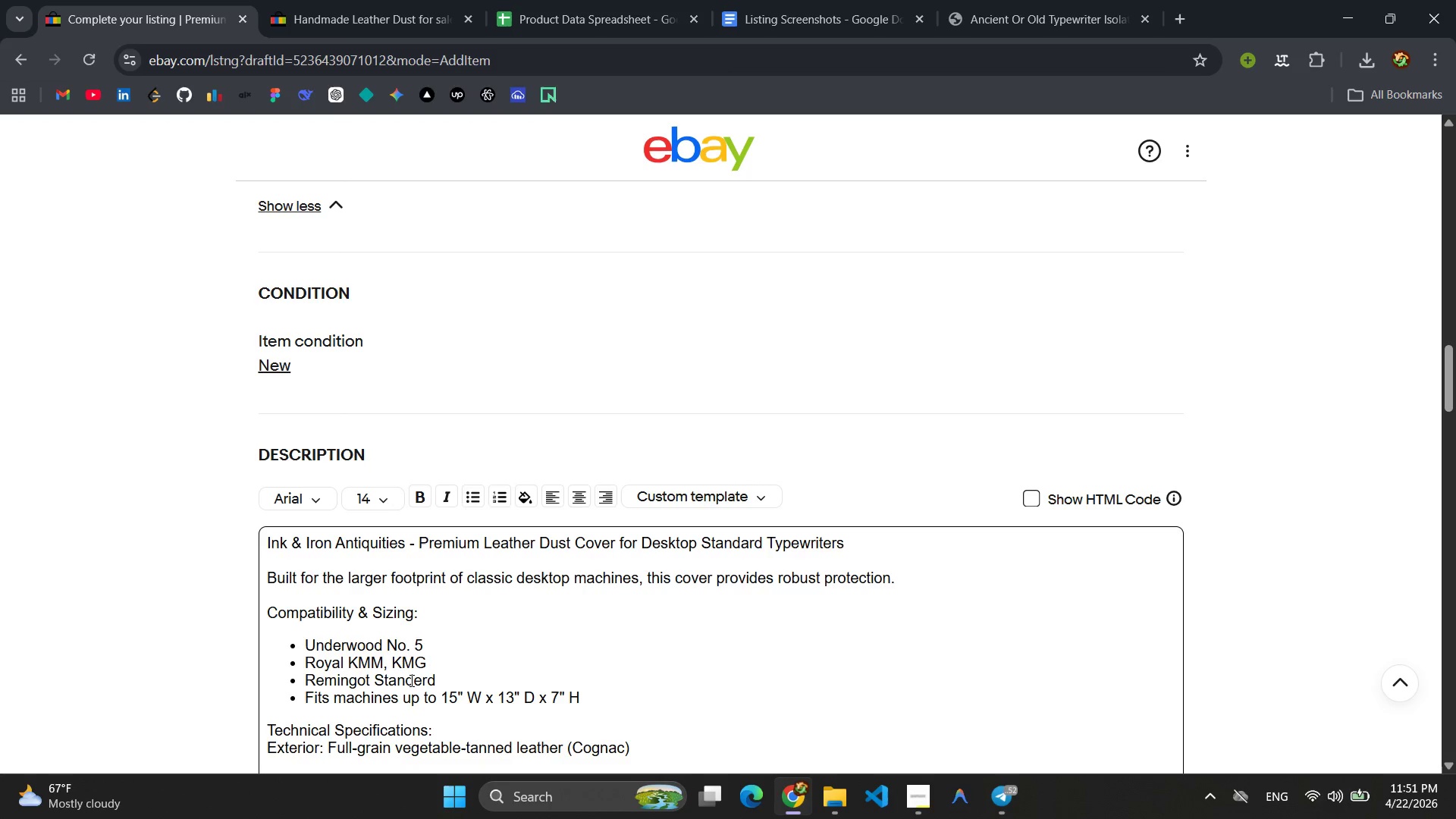 
left_click_drag(start_coordinate=[639, 744], to_coordinate=[231, 751])
 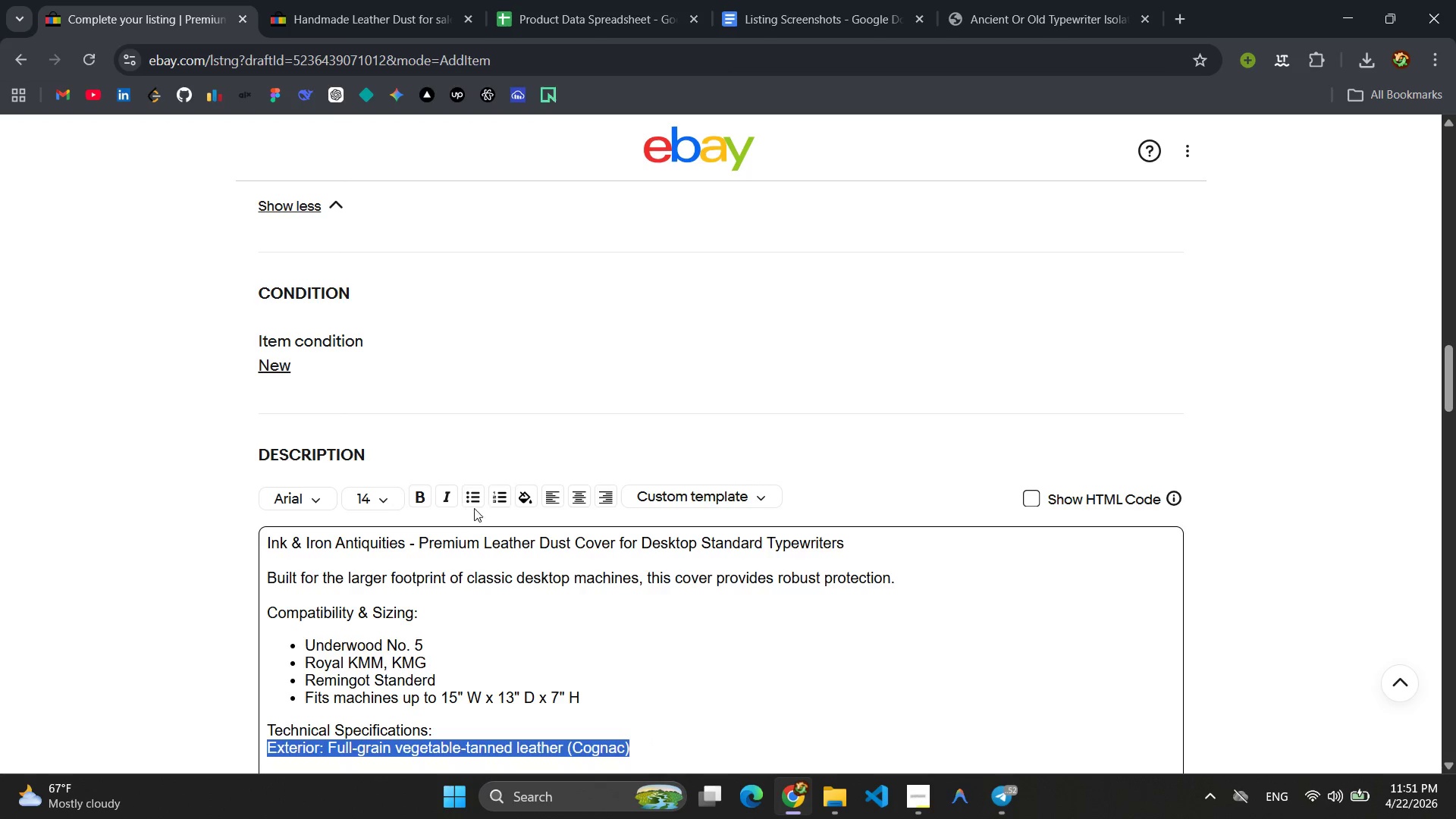 
left_click([474, 507])
 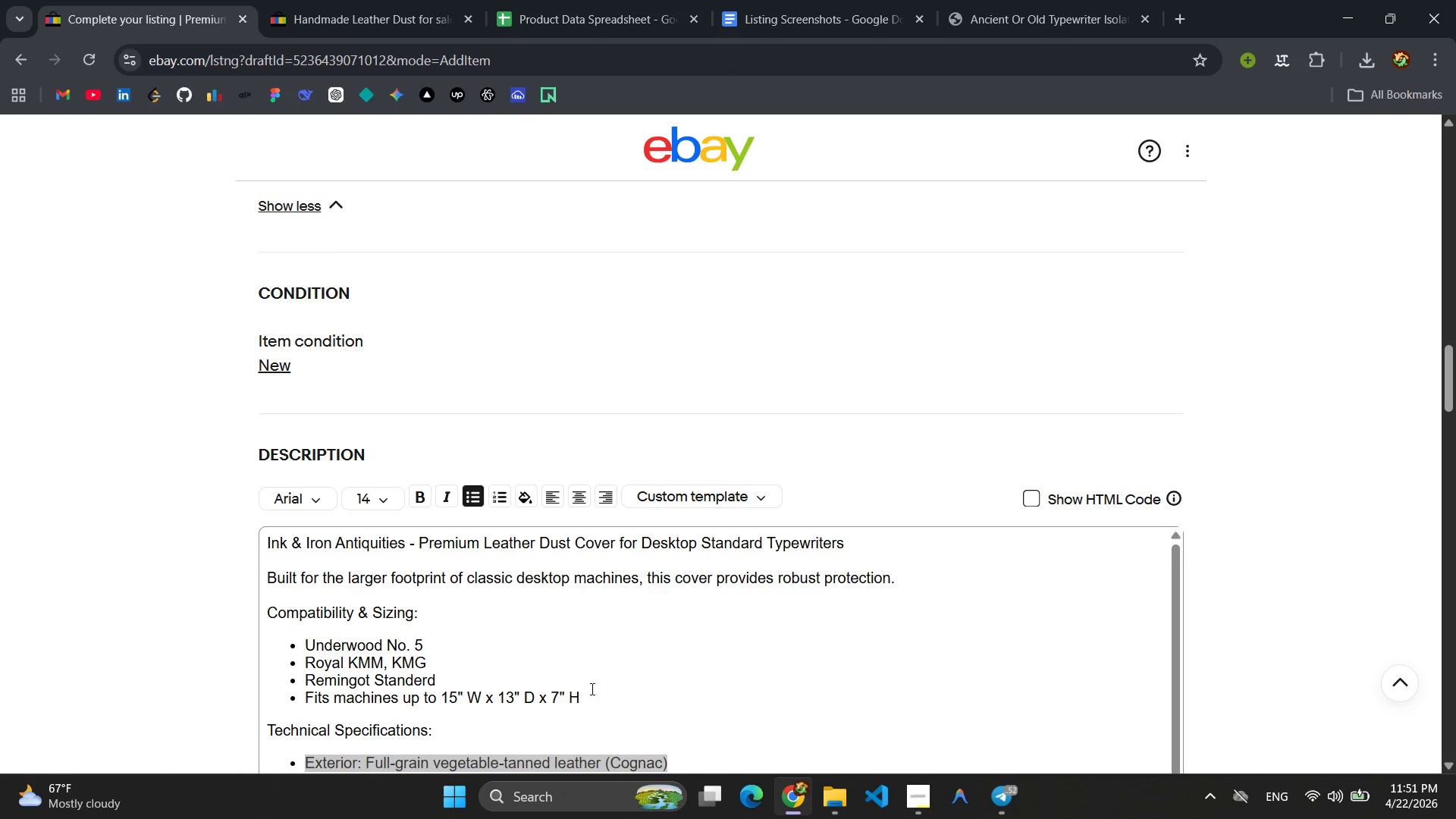 
scroll: coordinate [692, 734], scroll_direction: down, amount: 6.0
 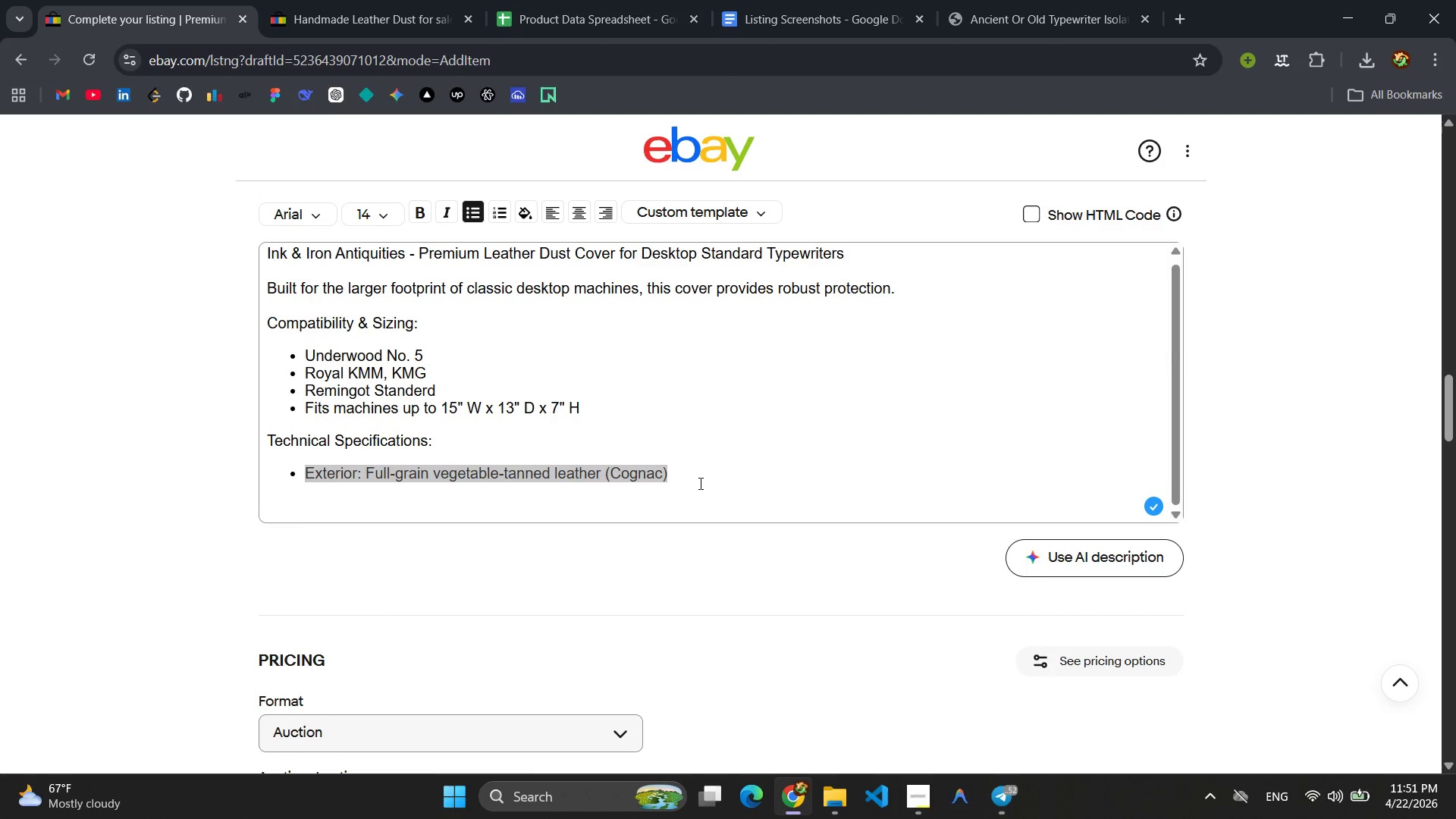 
left_click([699, 482])
 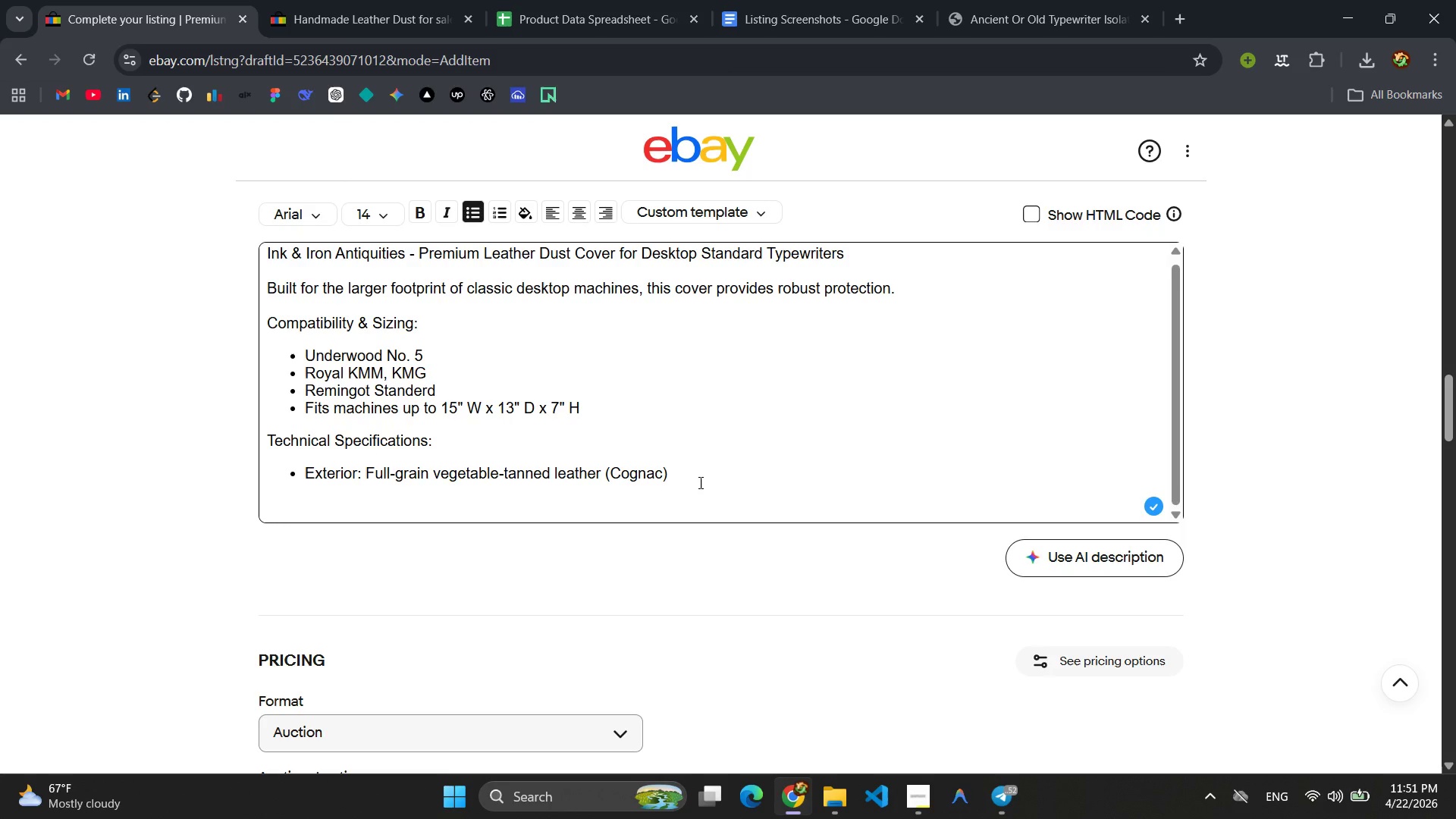 
key(Enter)
 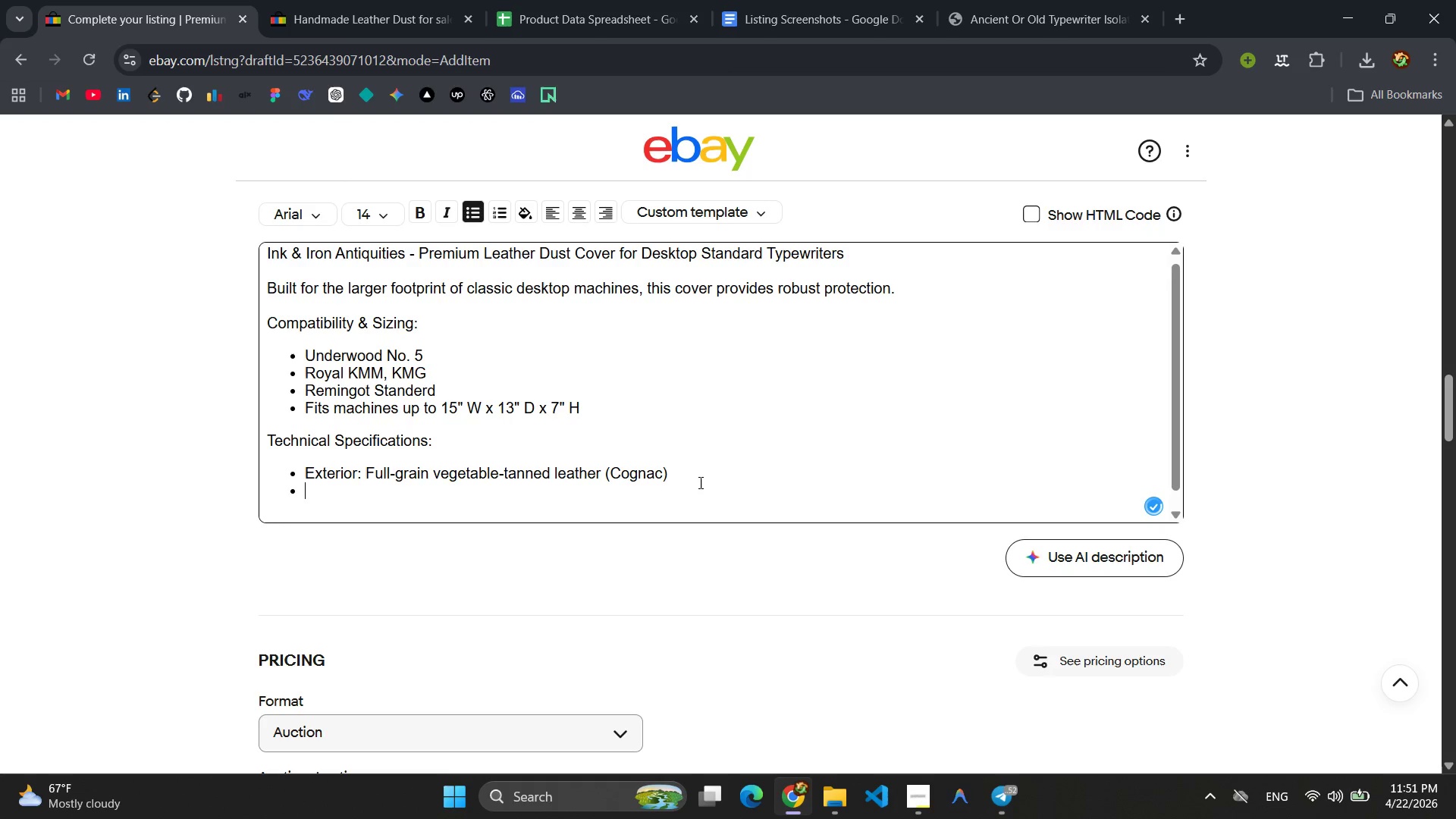 
type(Interior: 3mm wool fle)
key(Backspace)
key(Backspace)
type(elt padding )
 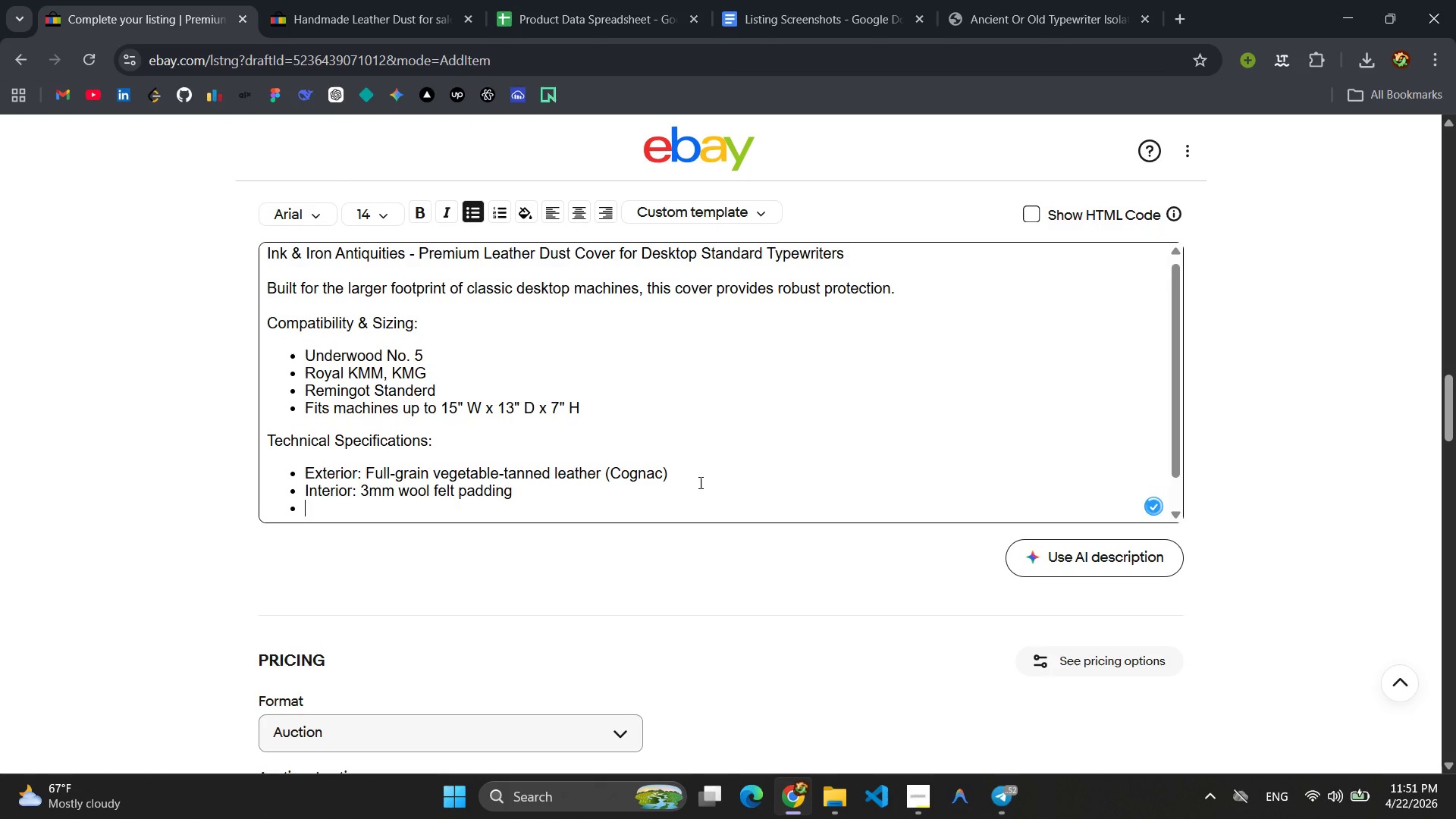 
 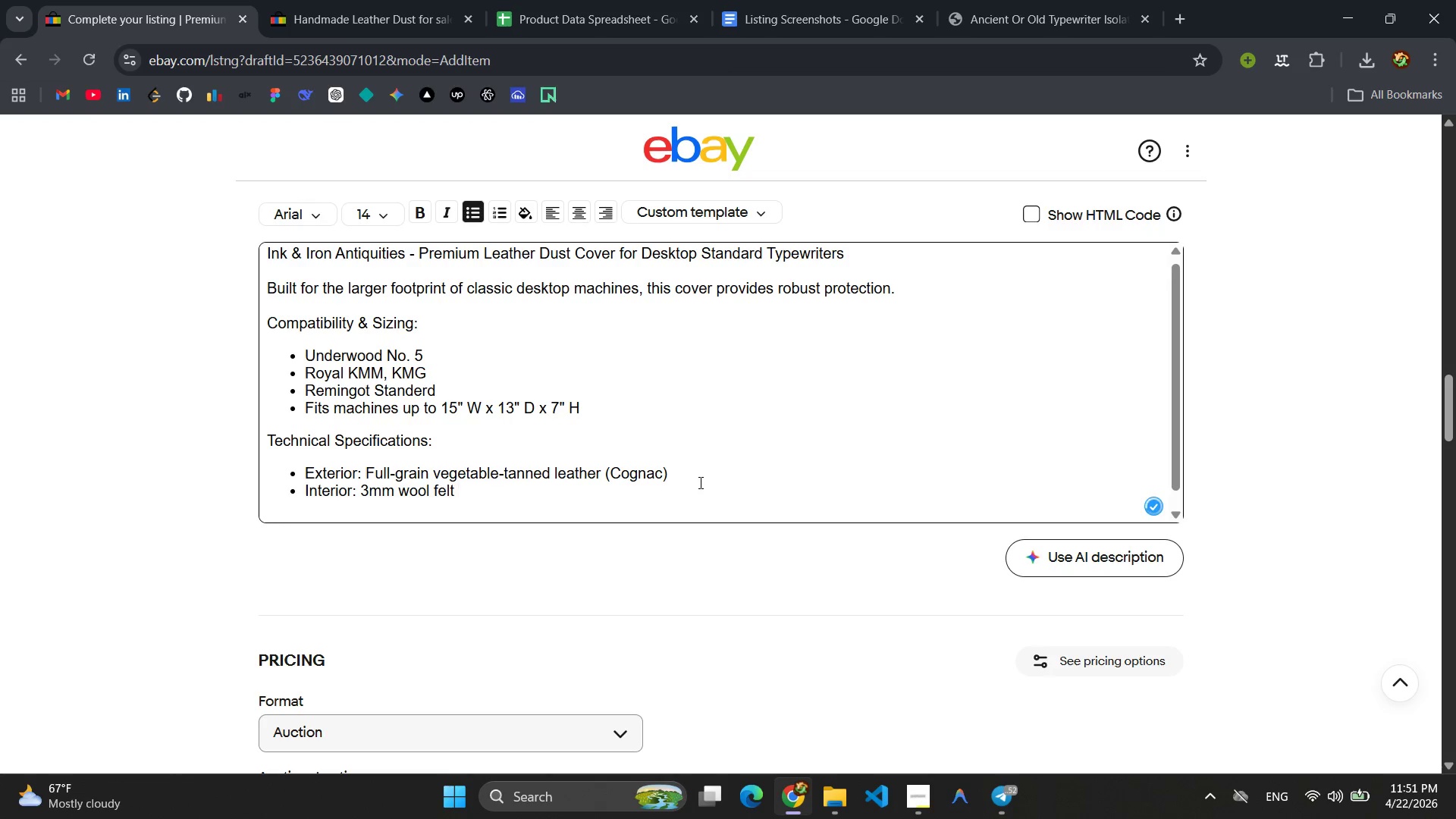 
key(Enter)
 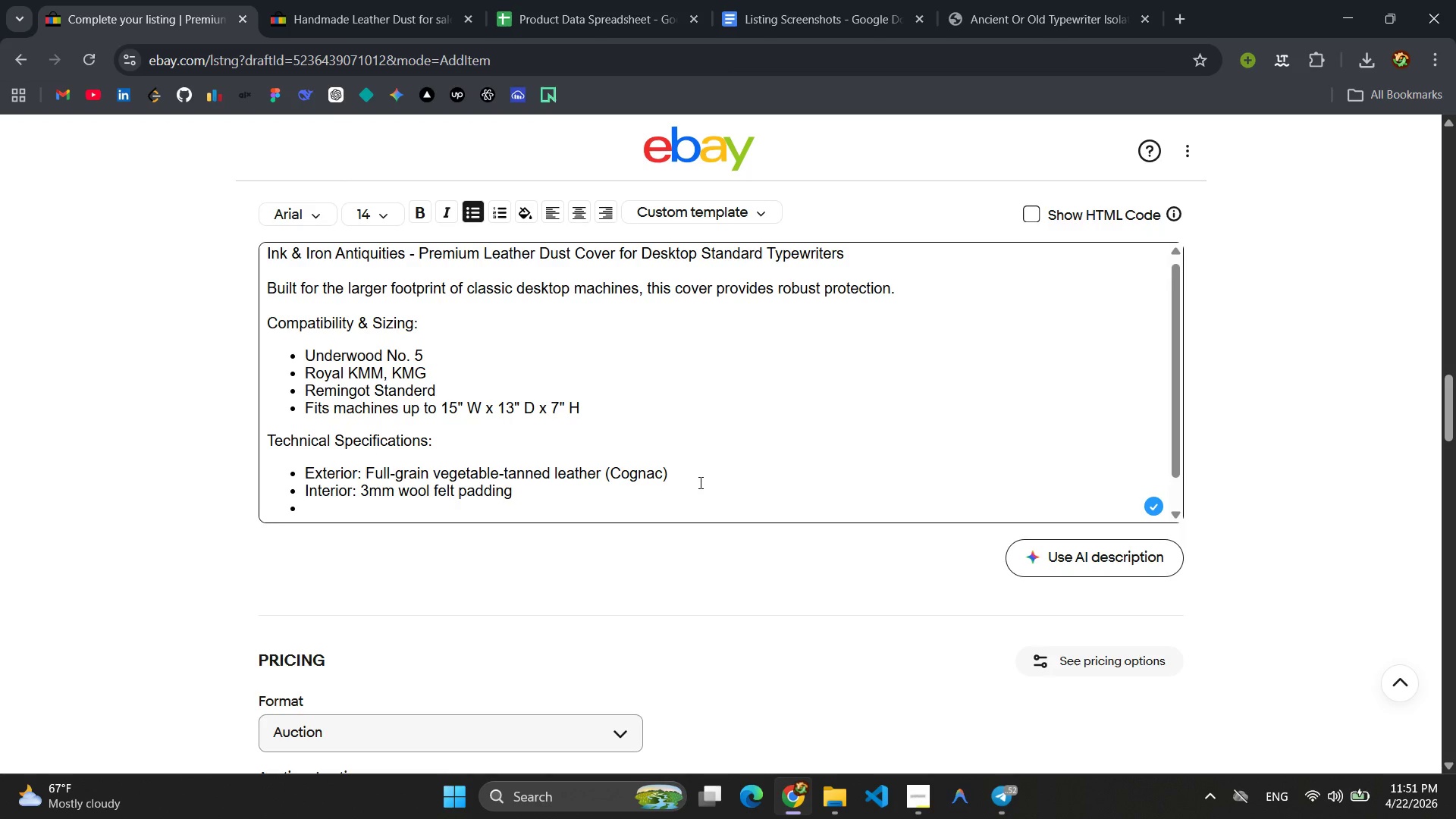 
type(Dimensions: 16" W 14" D 8)
key(Backspace)
type(X)
key(Backspace)
type(x 8")
 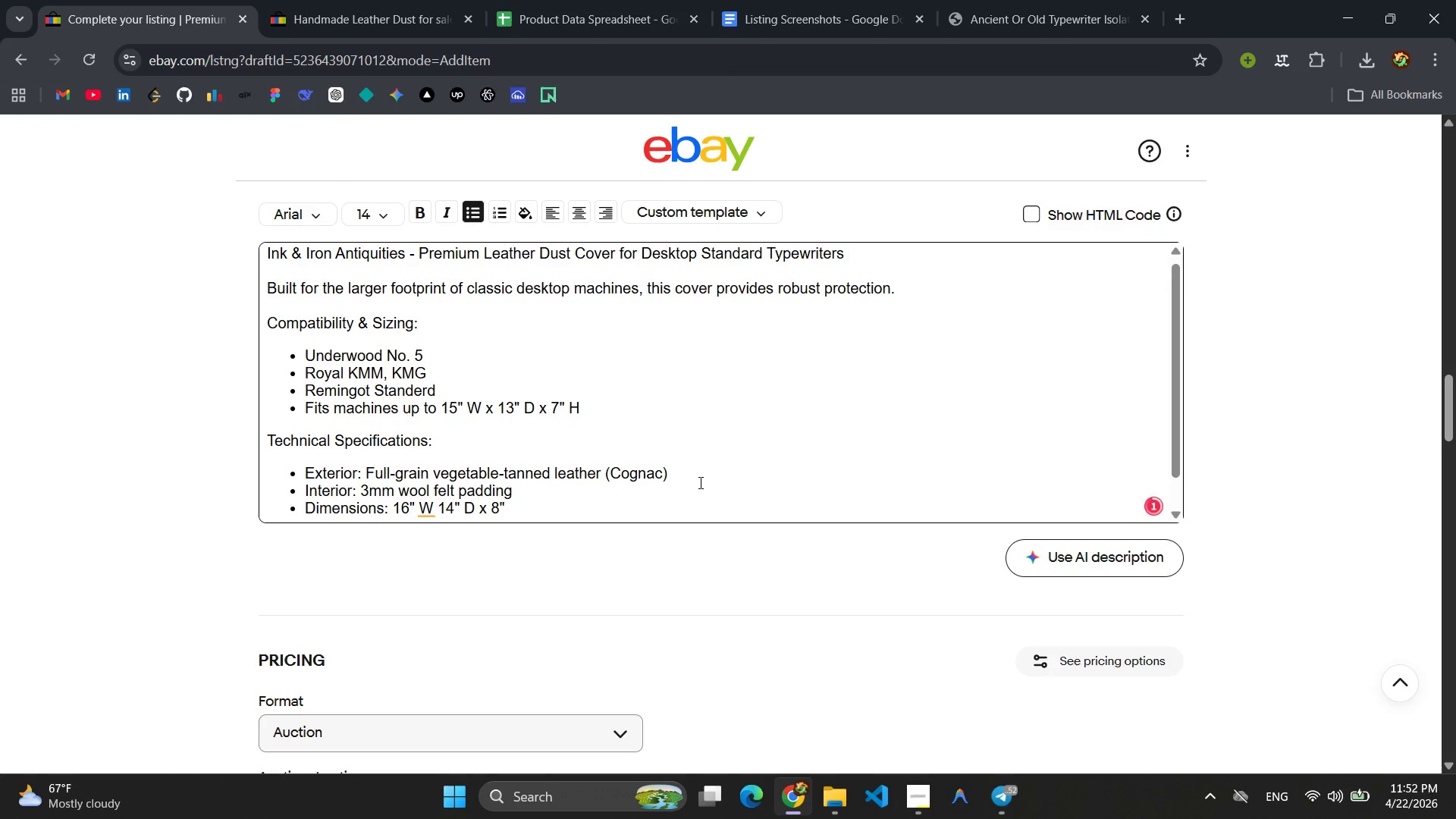 
wait(5.7)
 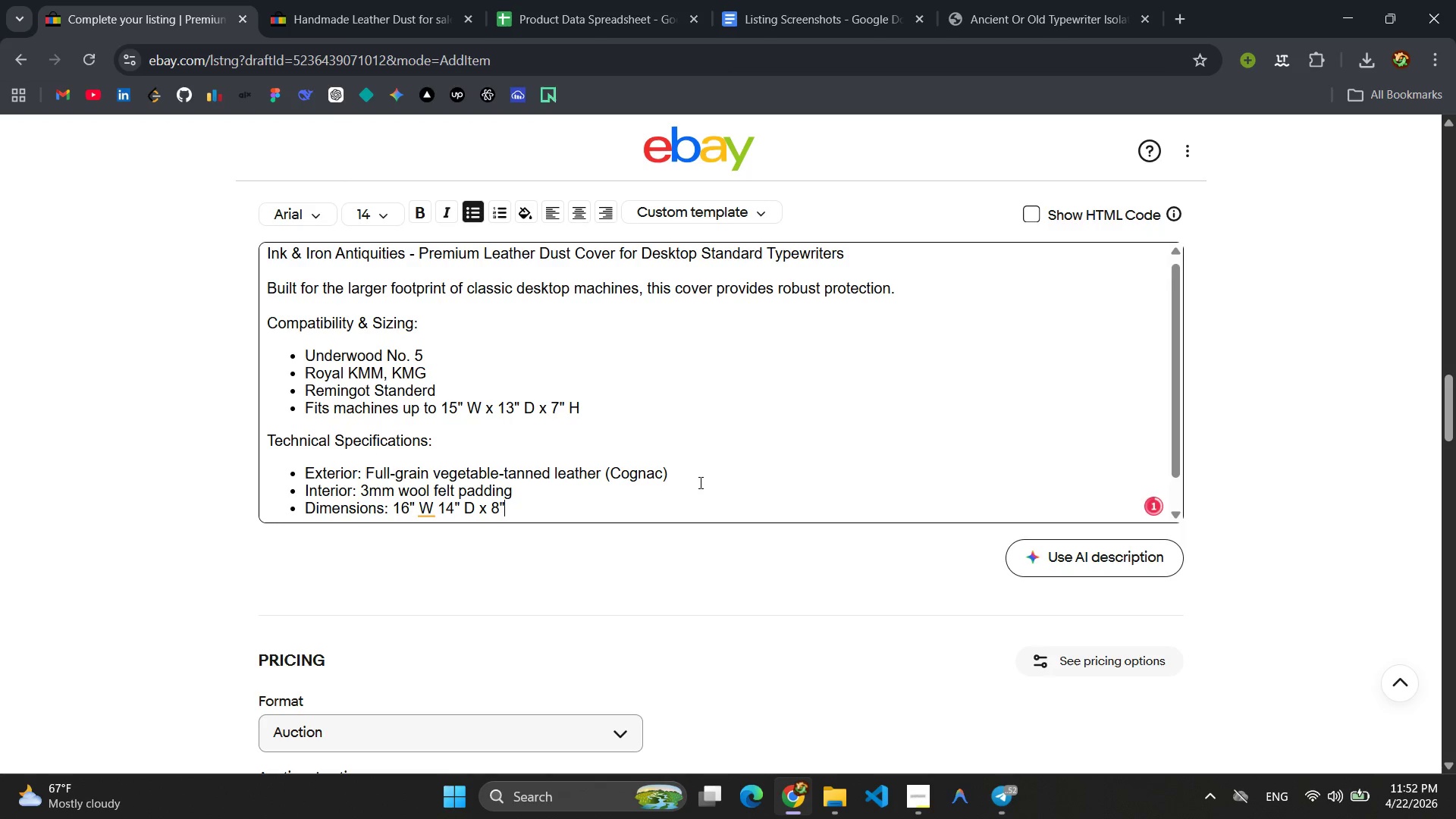 
key(Space)
 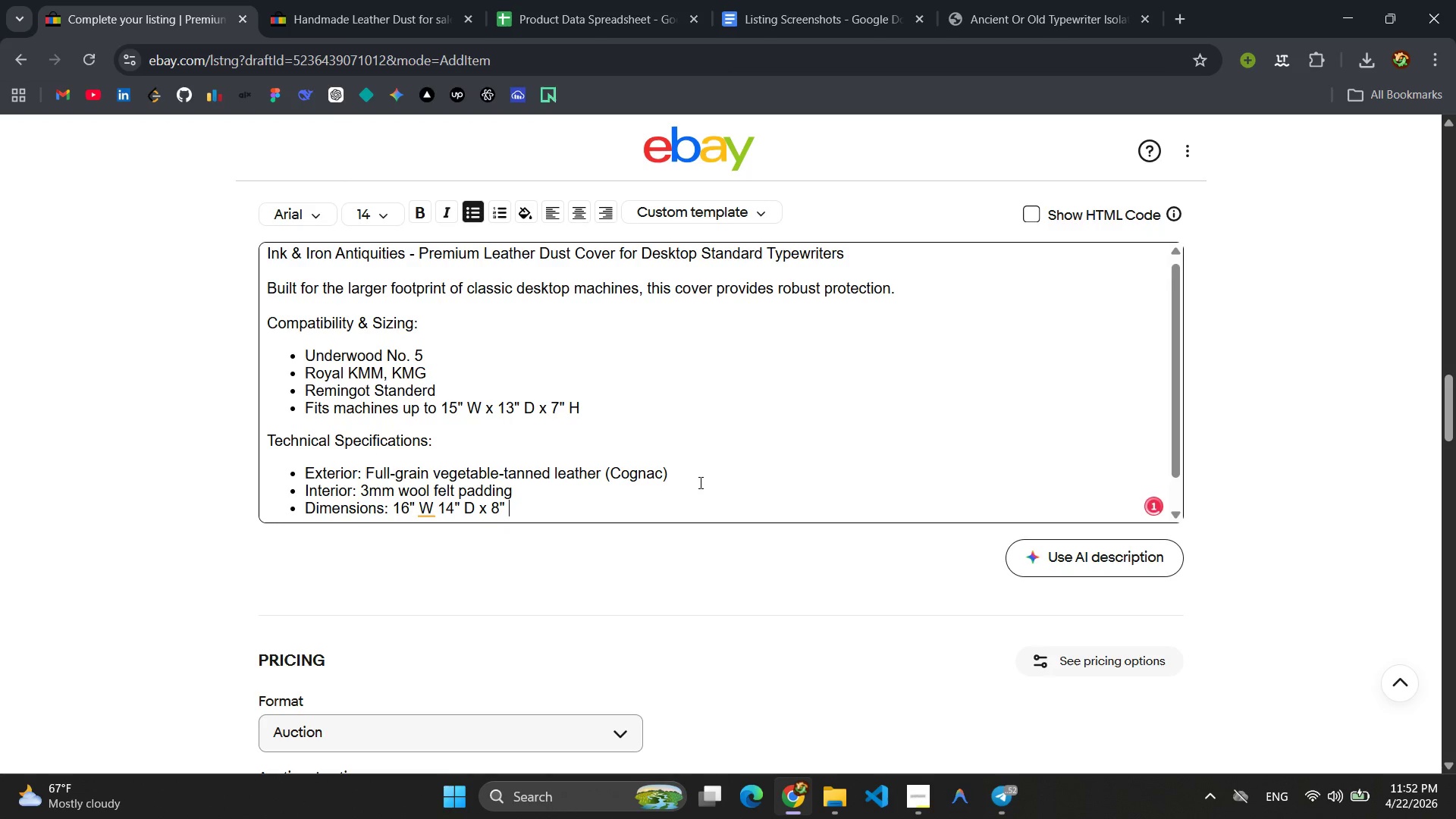 
key(CapsLock)
 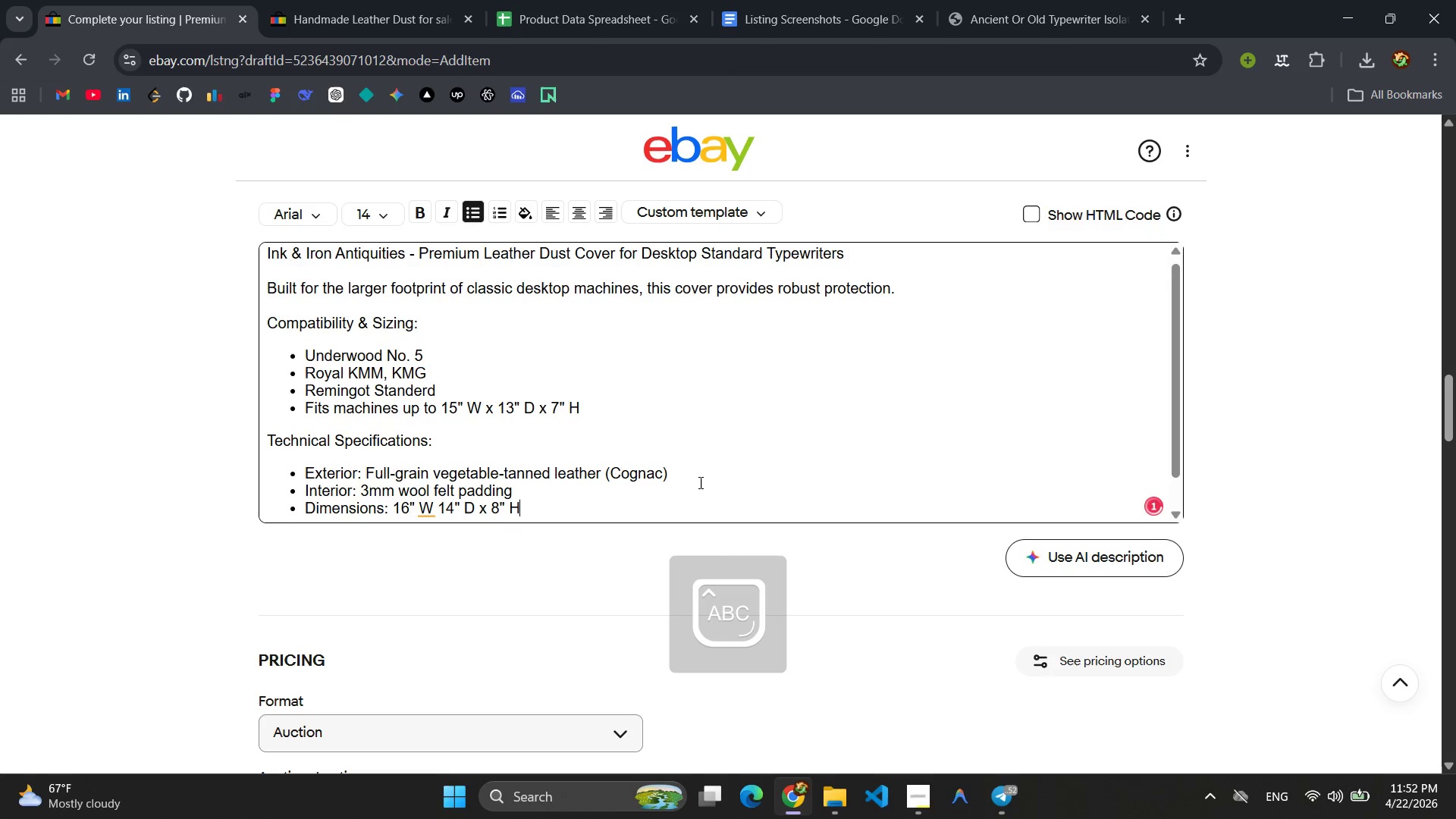 
key(H)
 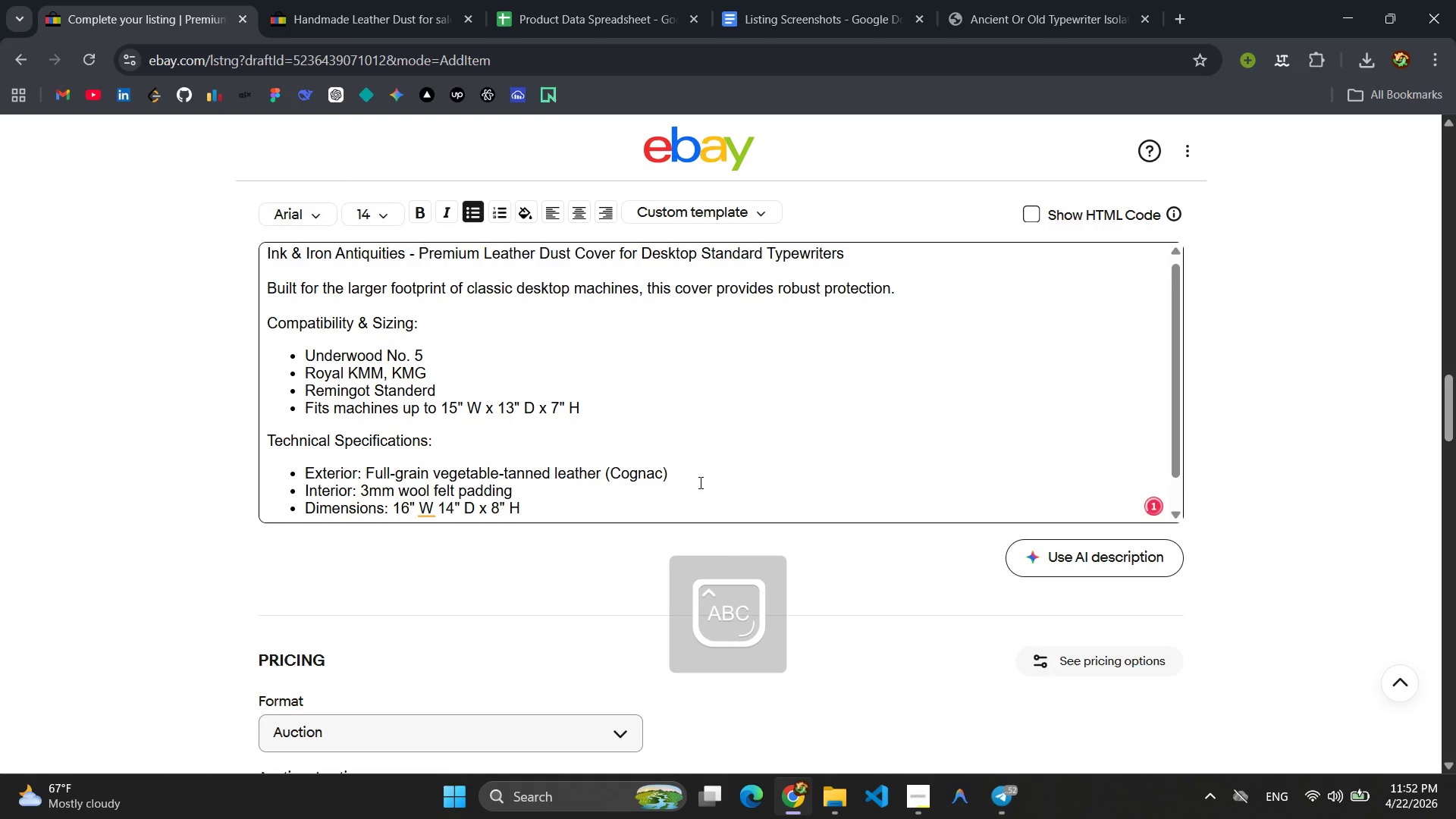 
key(Enter)
 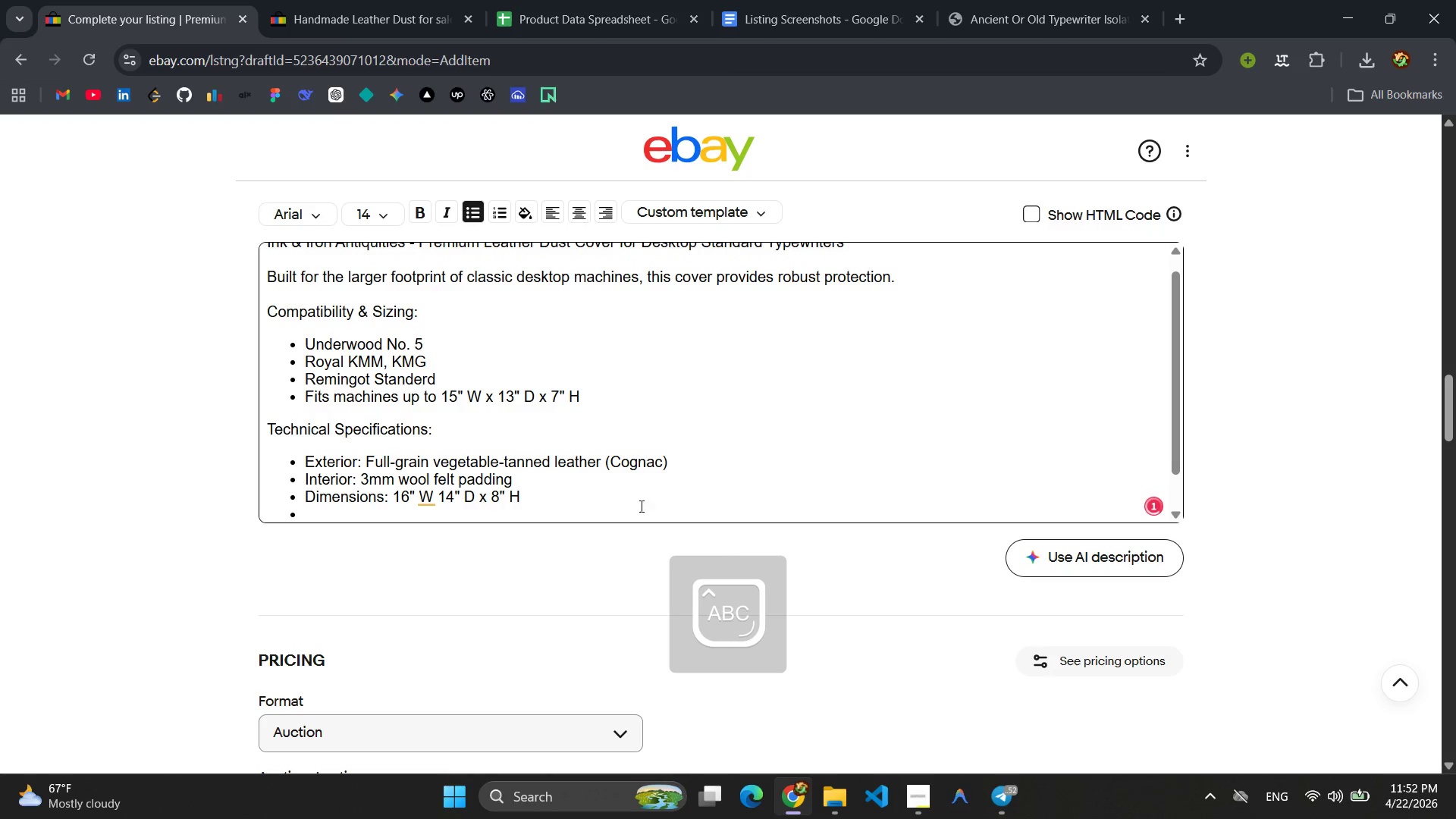 
left_click([431, 500])
 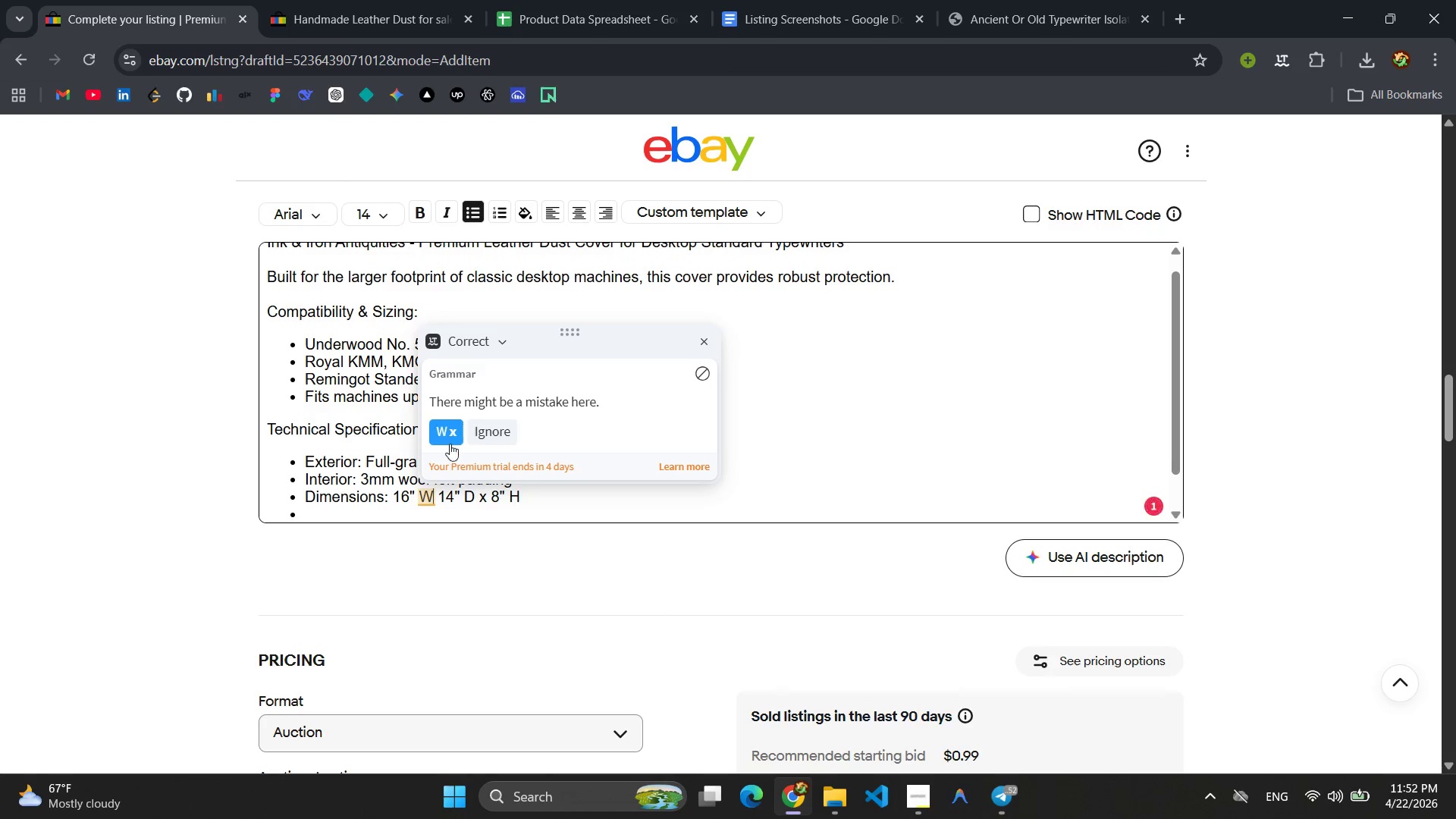 
left_click([450, 431])
 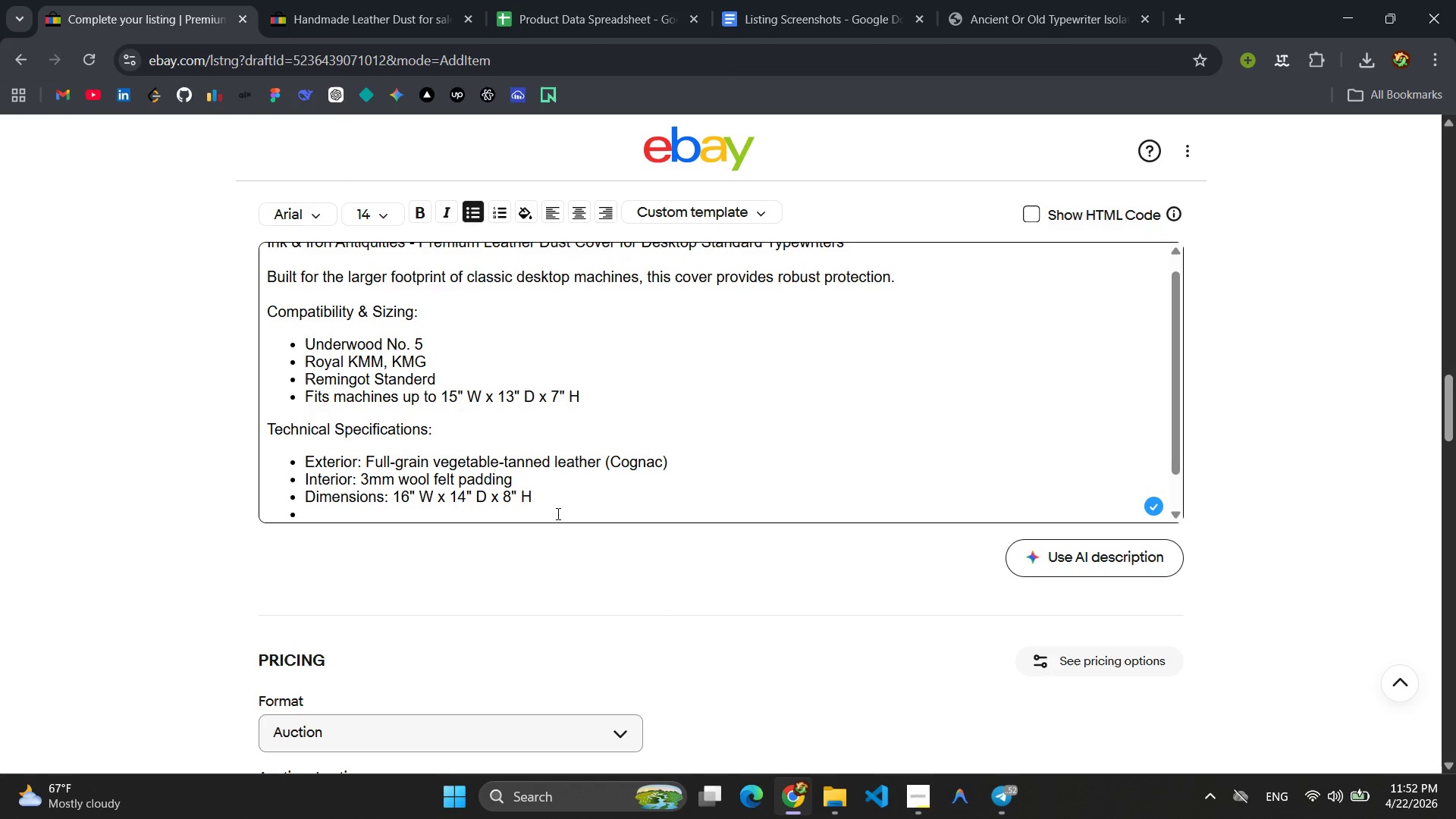 
left_click([562, 504])
 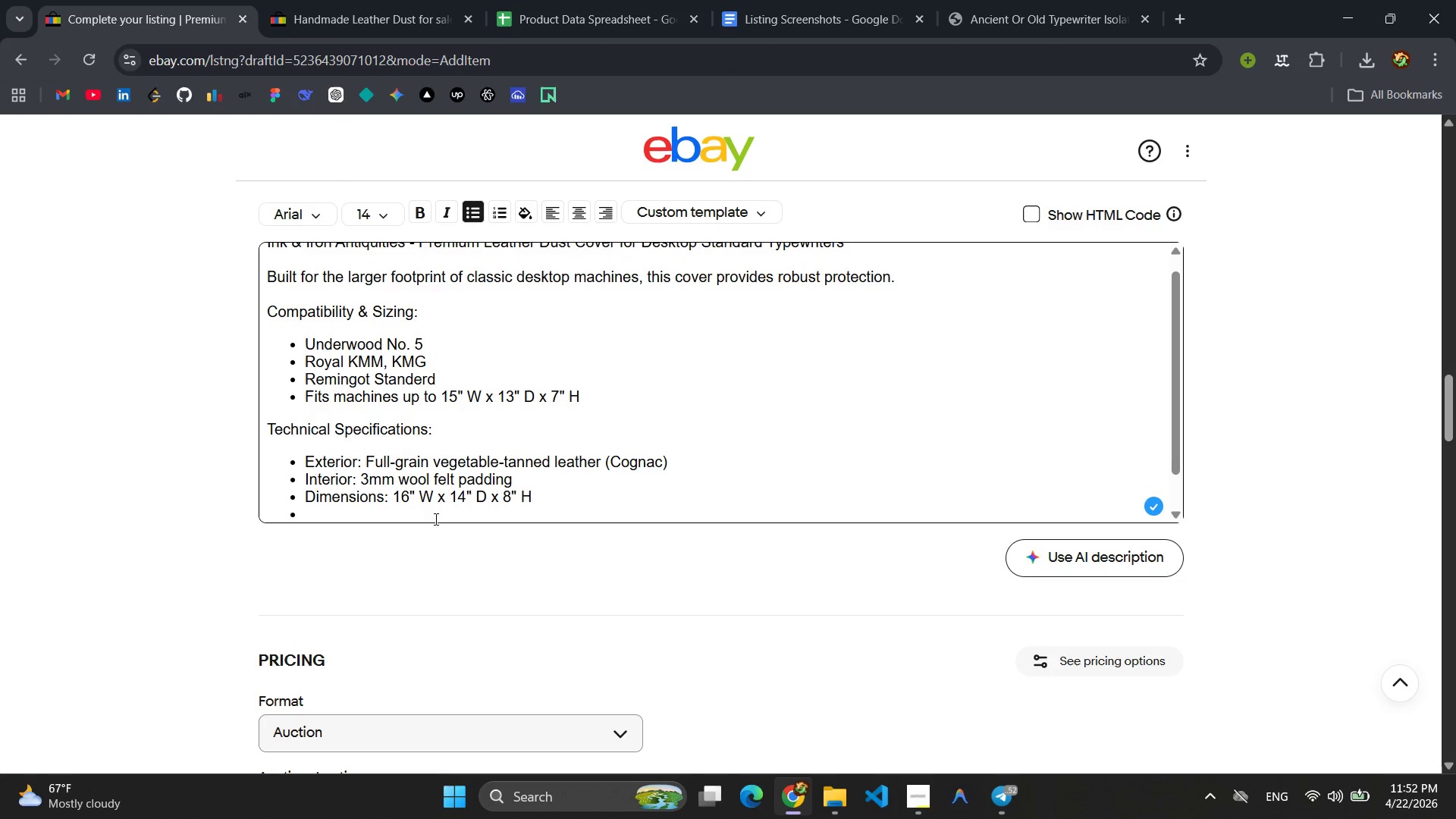 
left_click([427, 519])
 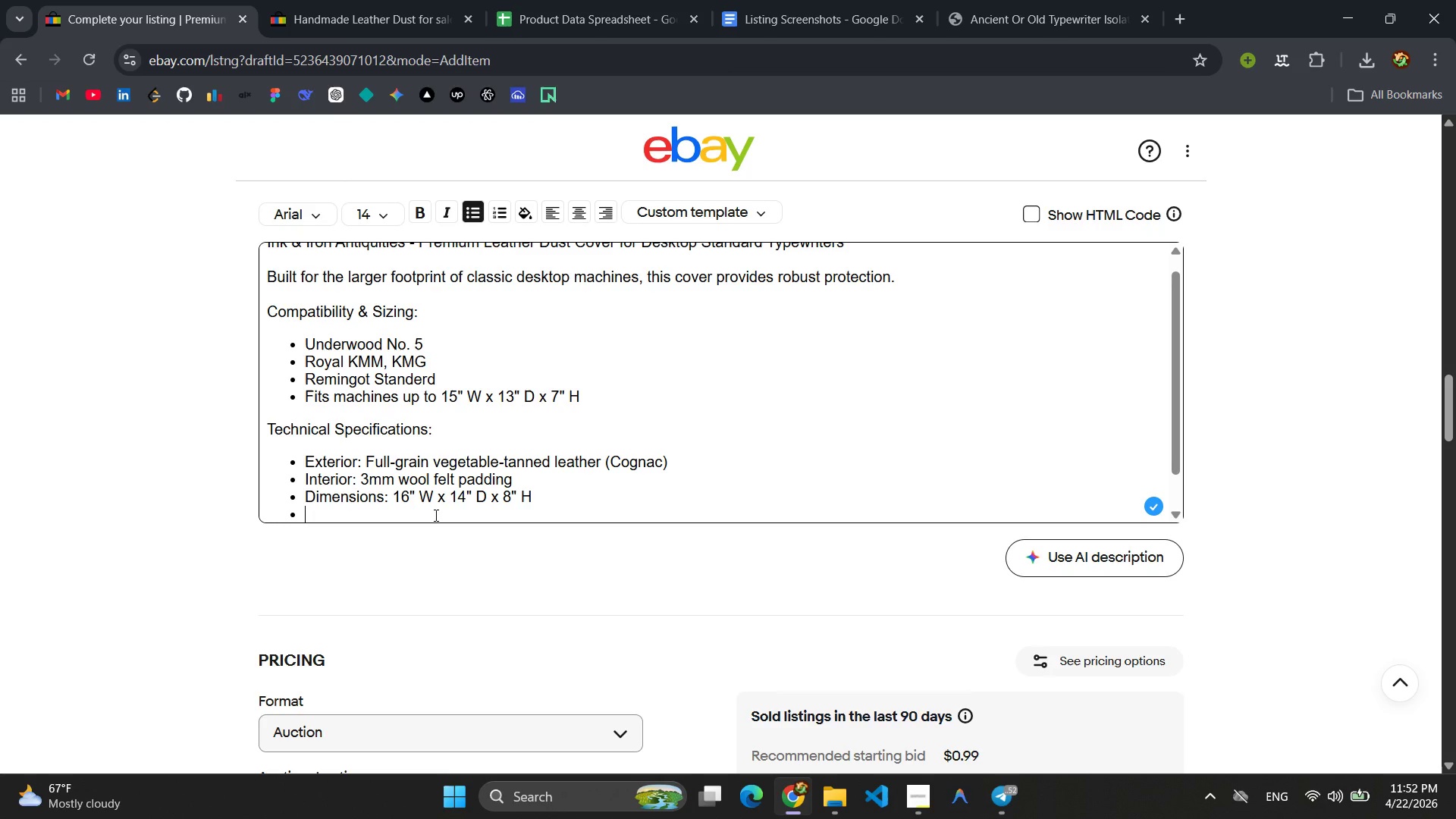 
key(Enter)
 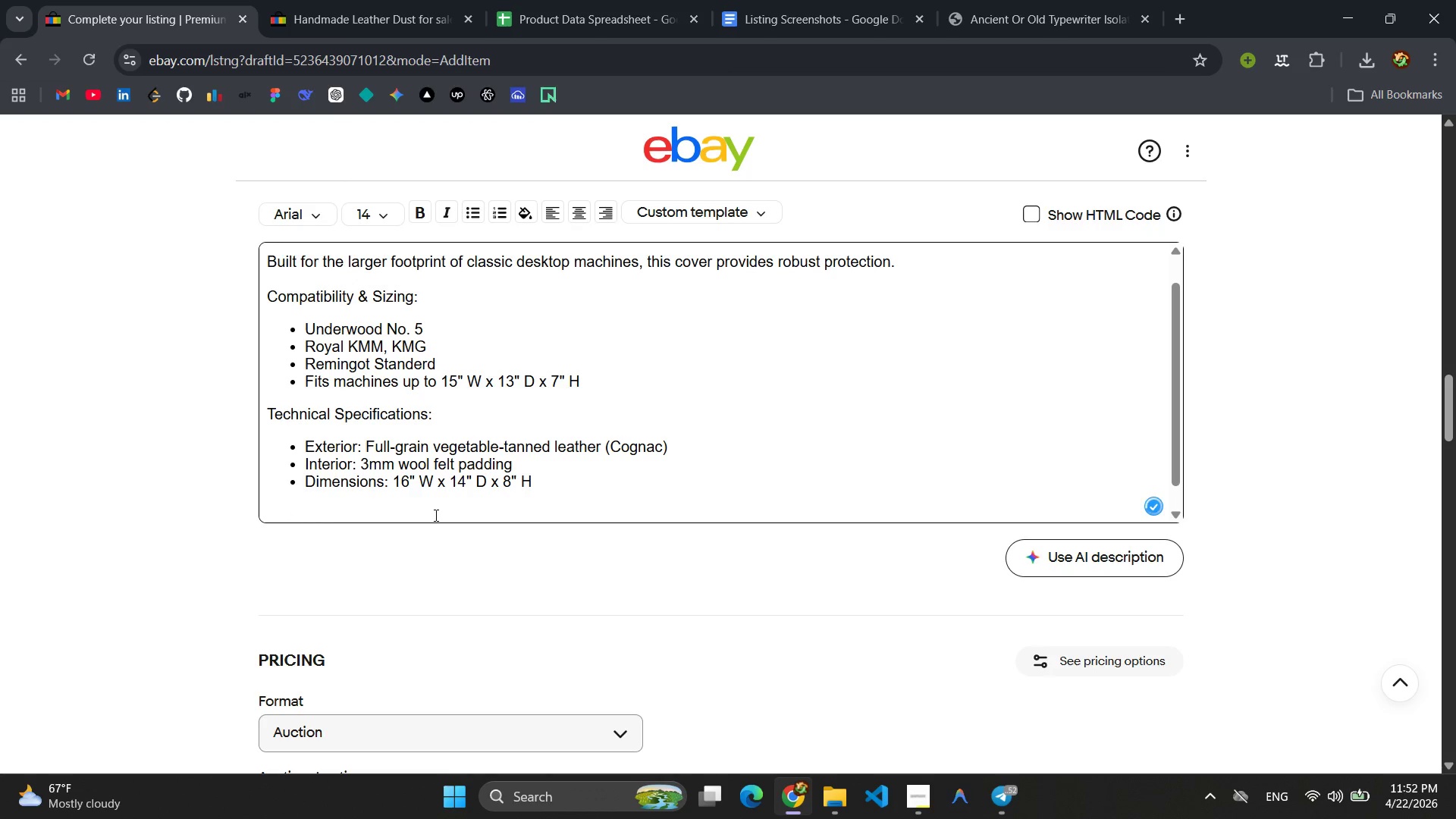 
type(cORE )
key(Backspace)
key(Backspace)
key(Backspace)
key(Backspace)
key(Backspace)
type(core )
key(Backspace)
key(Backspace)
key(Backspace)
key(Backspace)
key(Backspace)
type(Care: Conditon )
key(Backspace)
key(Backspace)
key(Backspace)
type(ion Leather )
key(Backspace)
key(Backspace)
key(Backspace)
key(Backspace)
key(Backspace)
key(Backspace)
key(Backspace)
key(Backspace)
type(lath)
key(Backspace)
key(Backspace)
key(Backspace)
type(eather annually. SPot)
key(Backspace)
key(Backspace)
key(Backspace)
type(pot cleanflet)
key(Backspace)
key(Backspace)
key(Backspace)
key(Backspace)
type( flet )
key(Backspace)
key(Backspace)
key(Backspace)
key(Backspace)
type(elt lining )
key(Backspace)
type(.)
 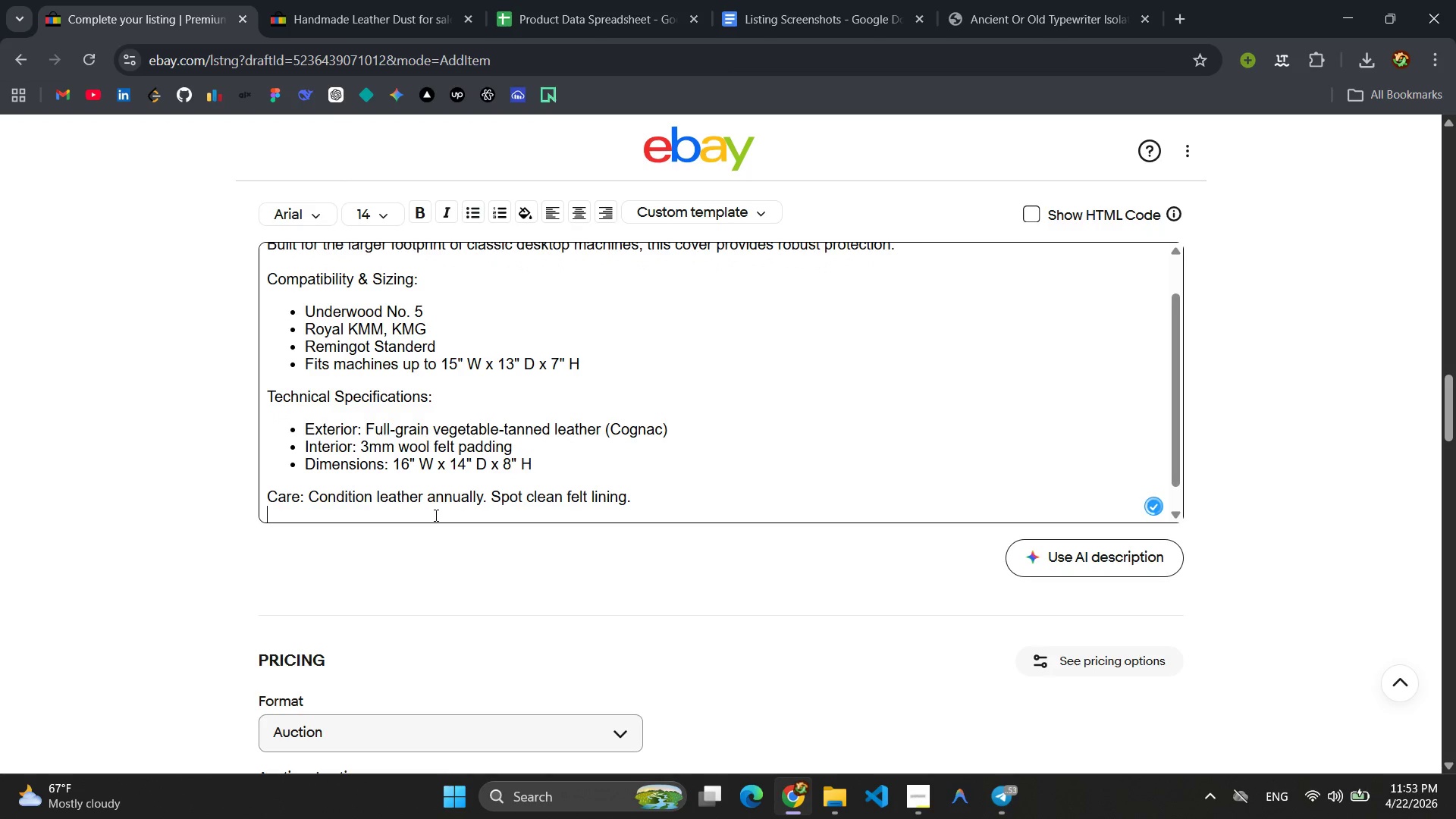 
 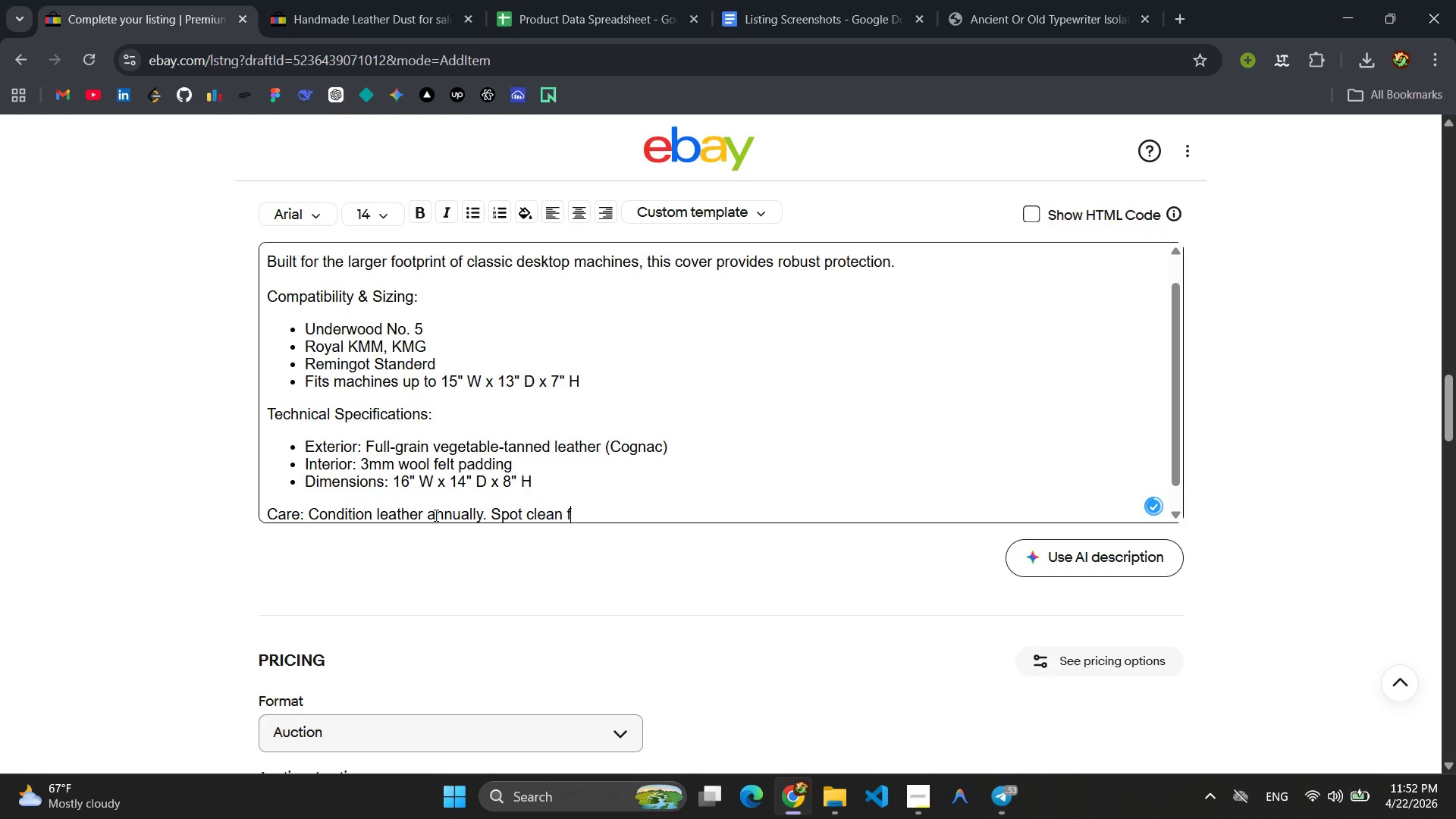 
key(Enter)
 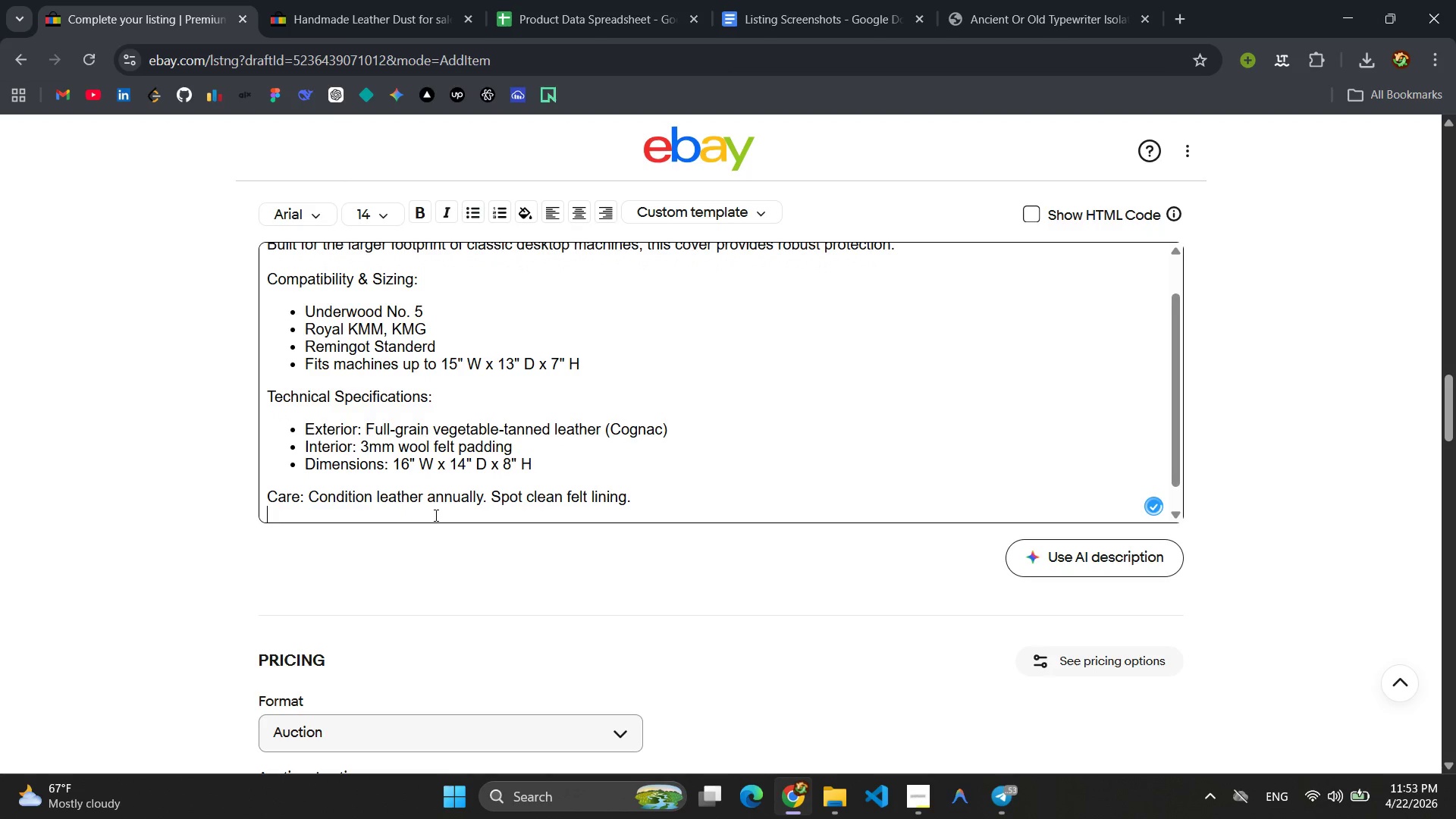 
type(Shipping )
key(Backspace)
type(: Free a)
key(Backspace)
type(US shipping )
key(Backspace)
type(. 30 da)
key(Backspace)
key(Backspace)
key(Backspace)
type(-day return )
 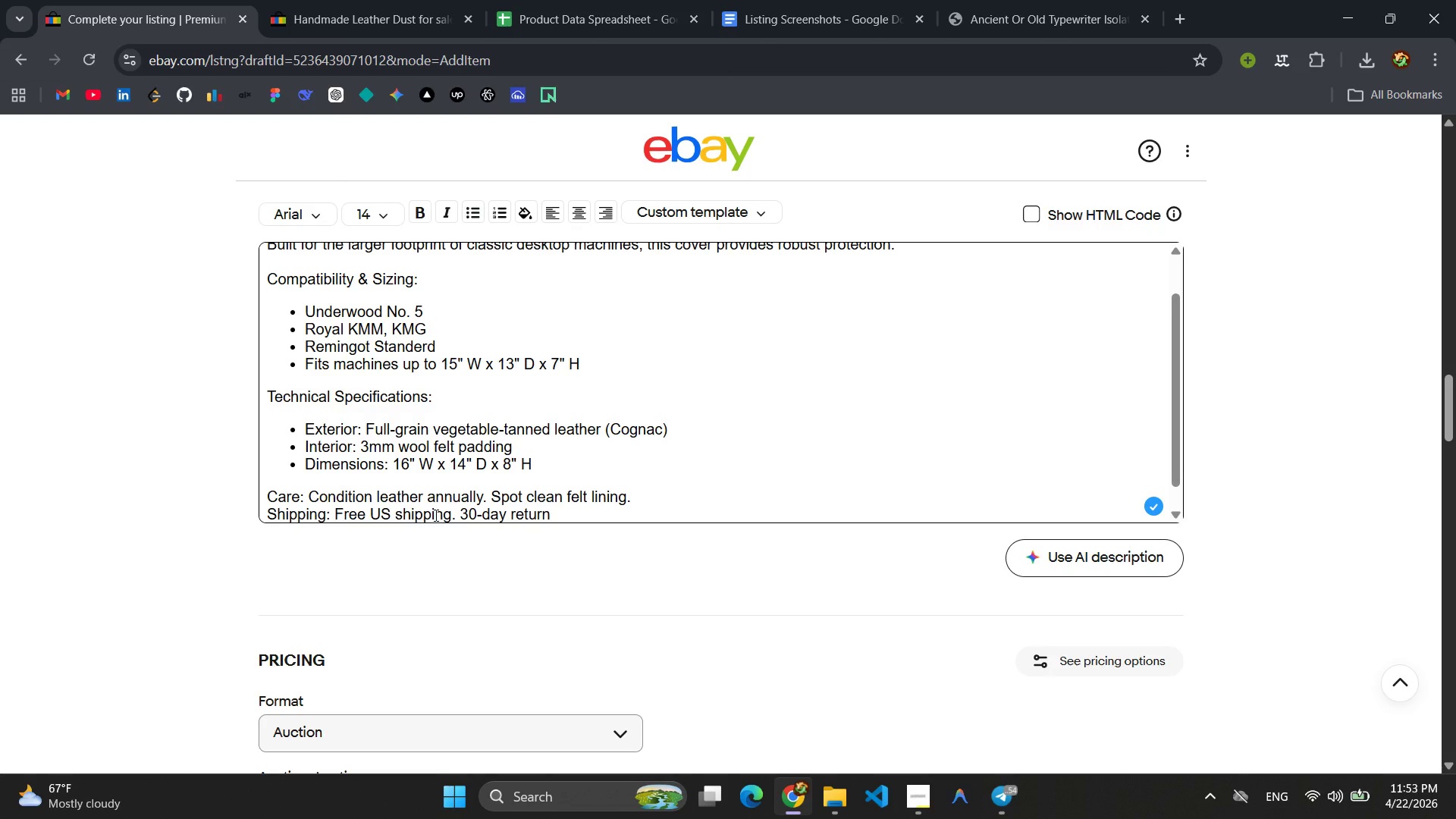 
type(acceptd)
key(Backspace)
type(ed.)
 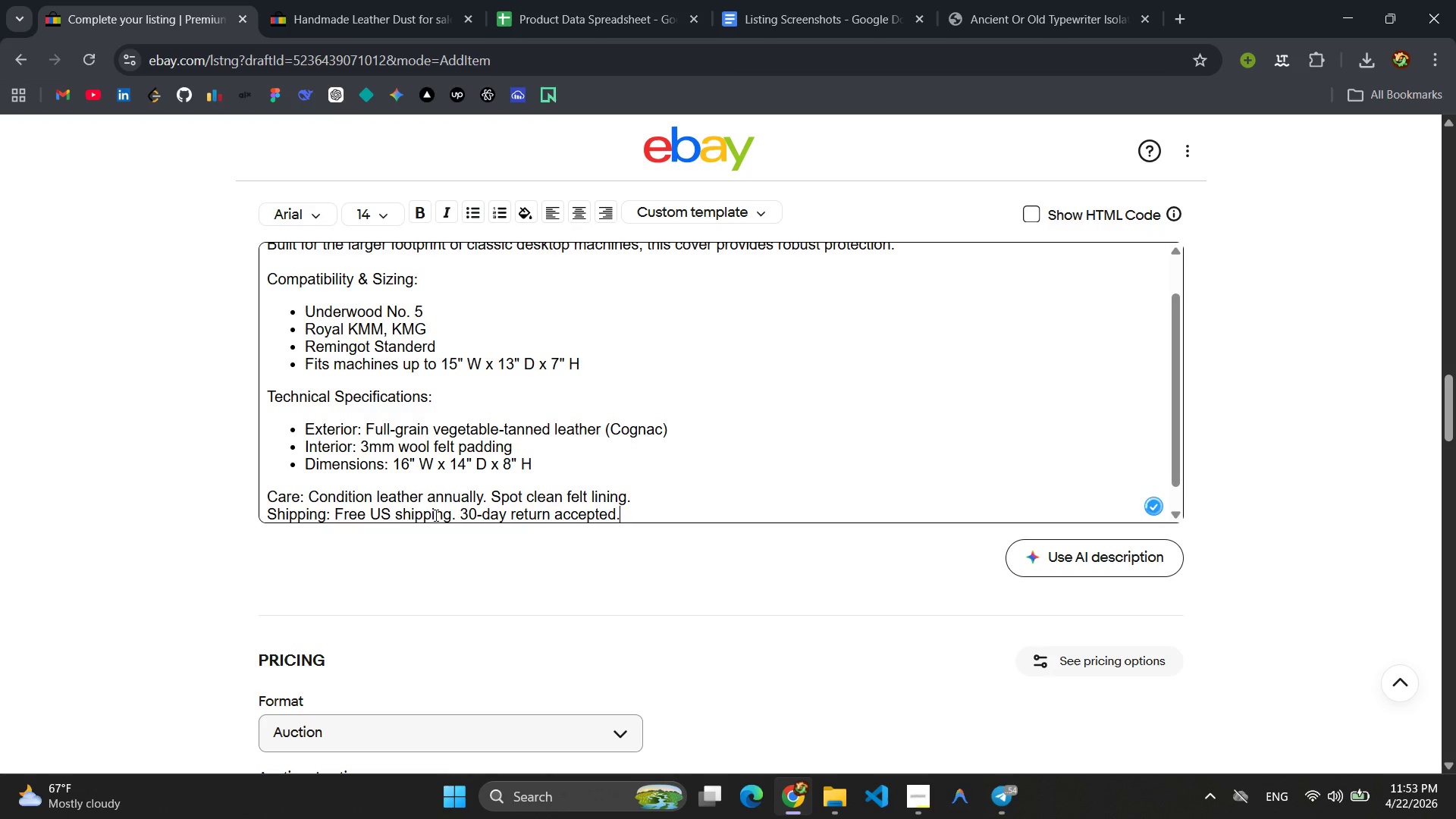 
key(Enter)
 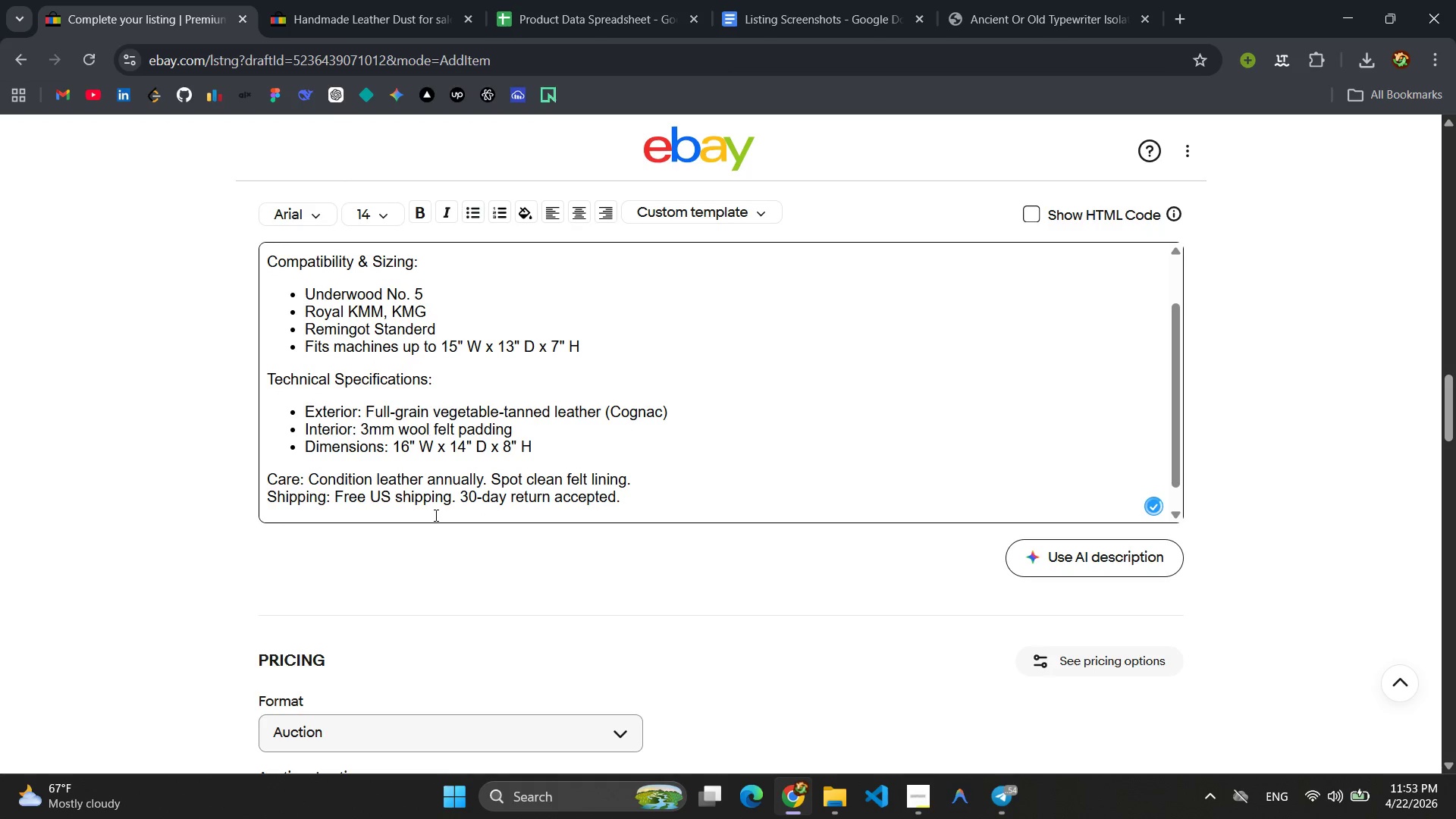 
key(Enter)
 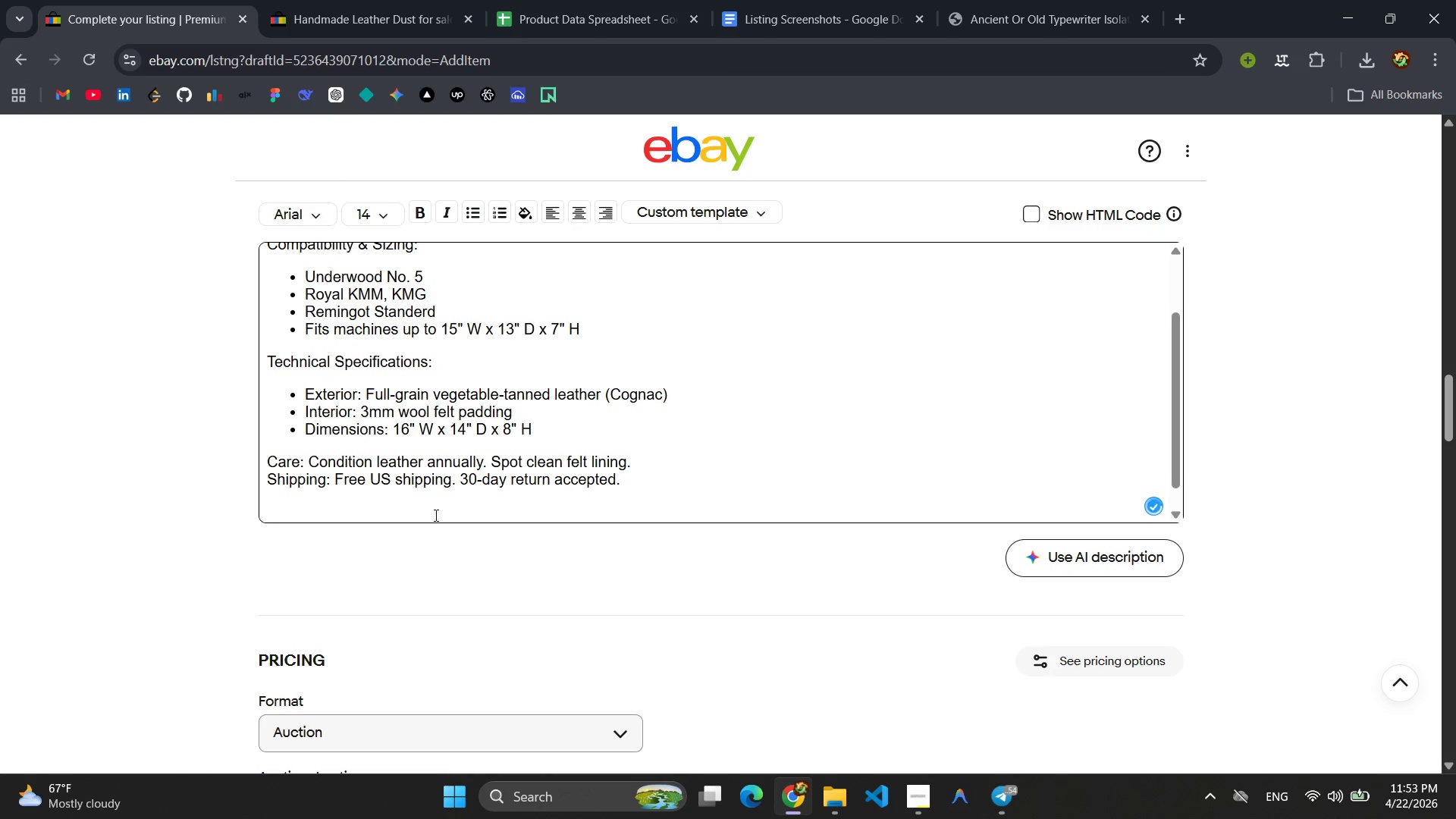 
type(Ink & Iron ANti)
key(Backspace)
key(Backspace)
key(Backspace)
type(ntiquities - Curated TO)
key(Backspace)
type(ools for the )
 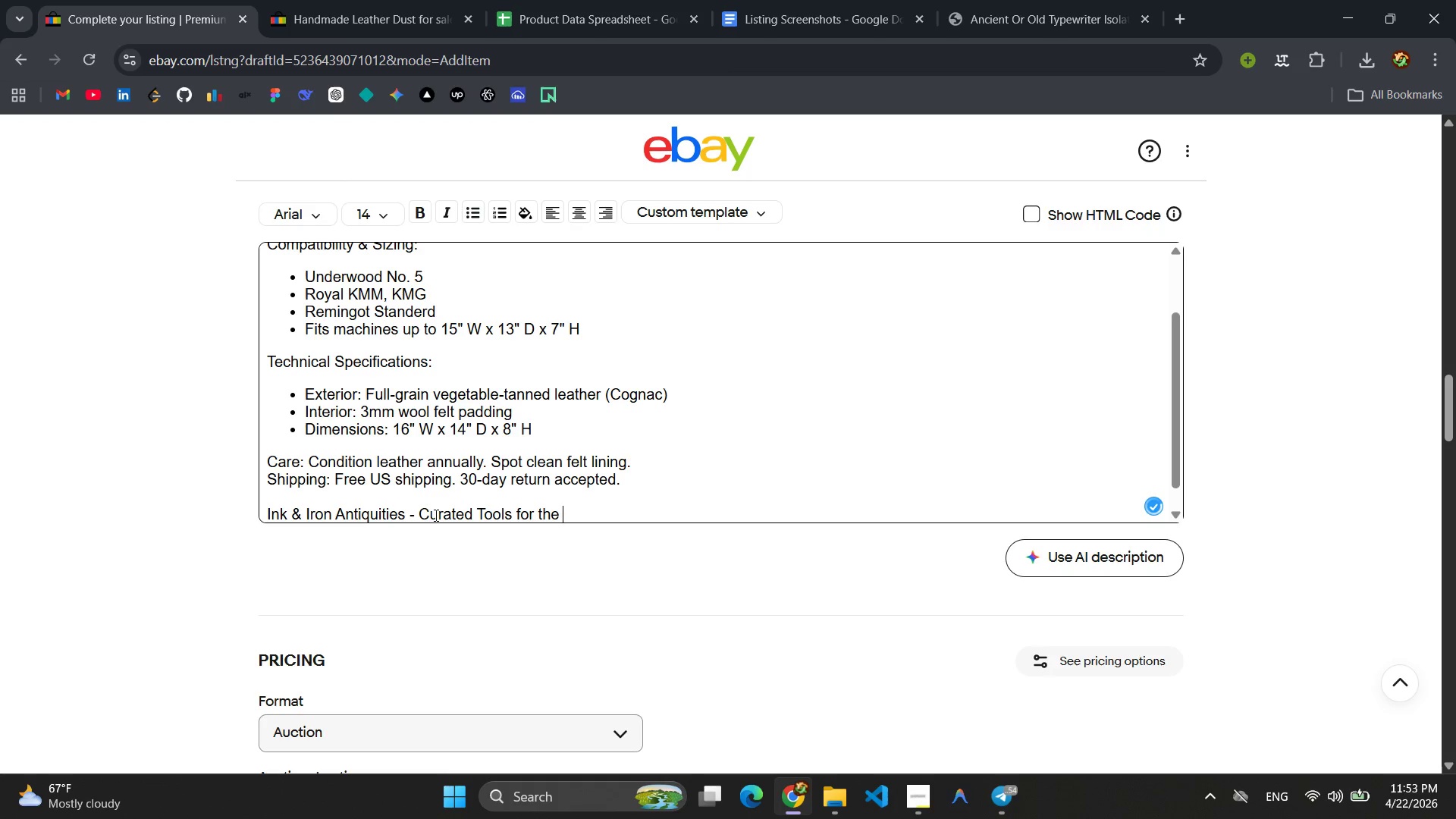 
type(Mechanical SOul)
key(Backspace)
key(Backspace)
type(oul)
 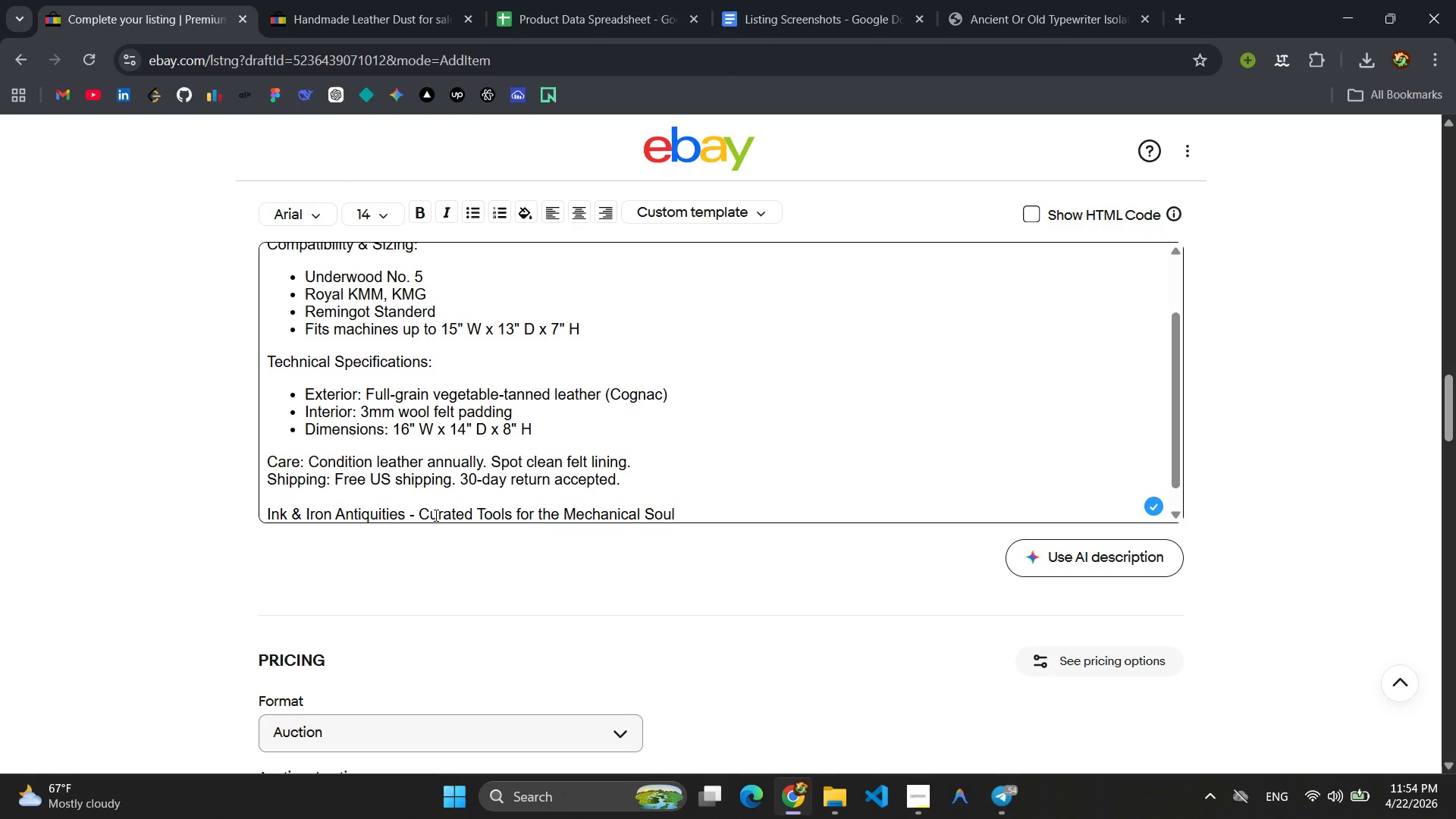 
left_click([908, 789])